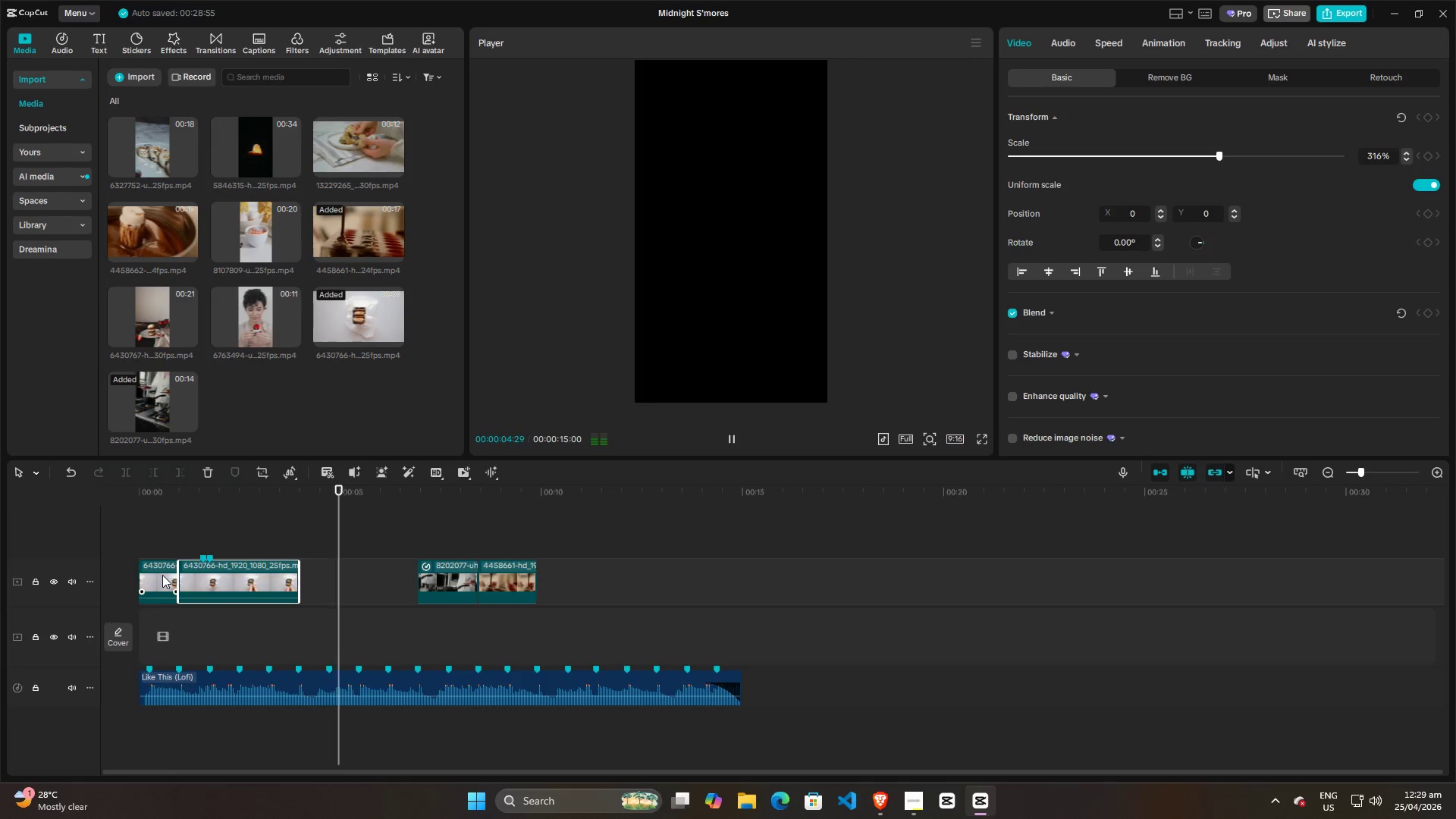 
wait(5.34)
 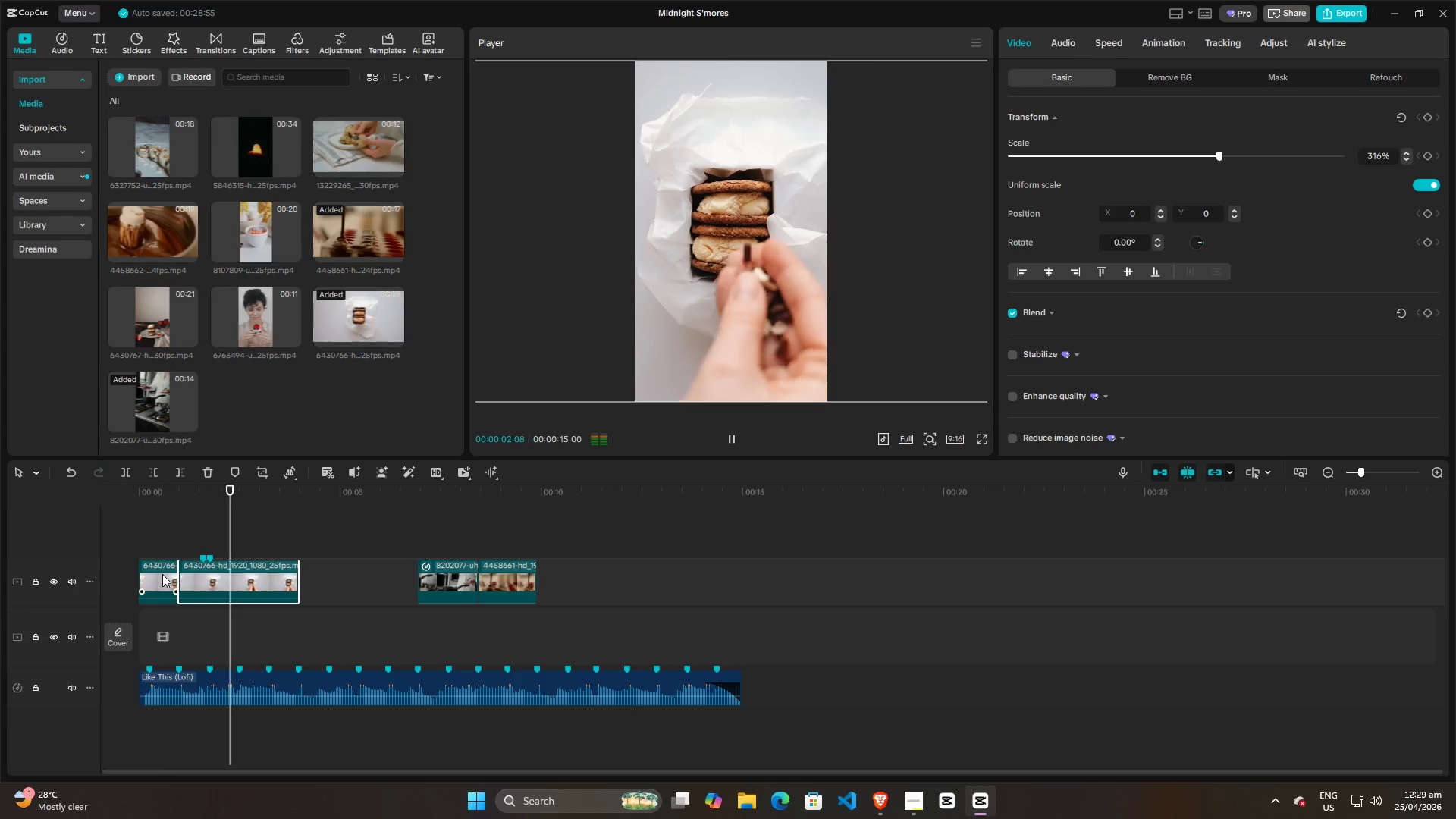 
key(Space)
 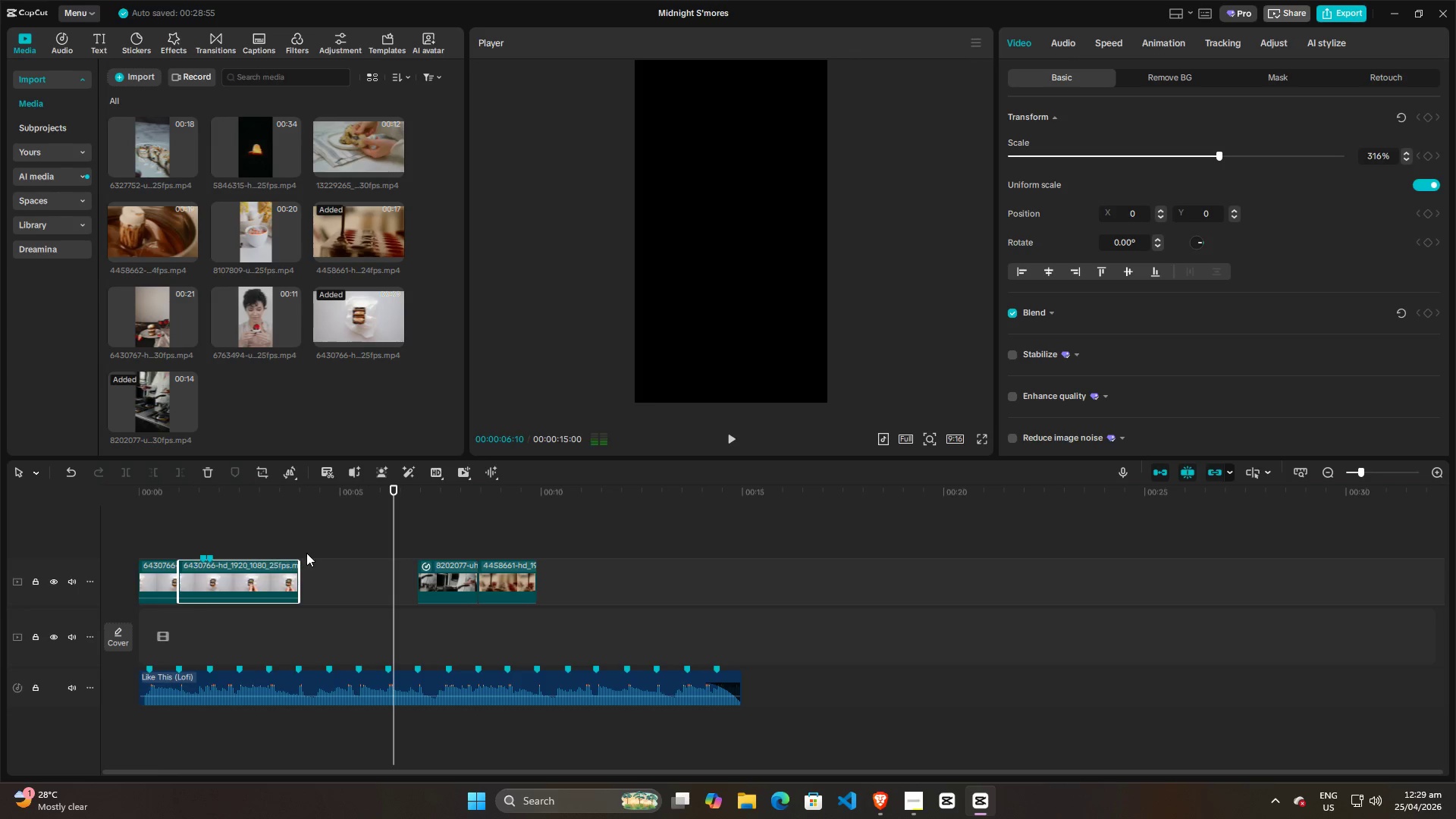 
left_click([310, 549])
 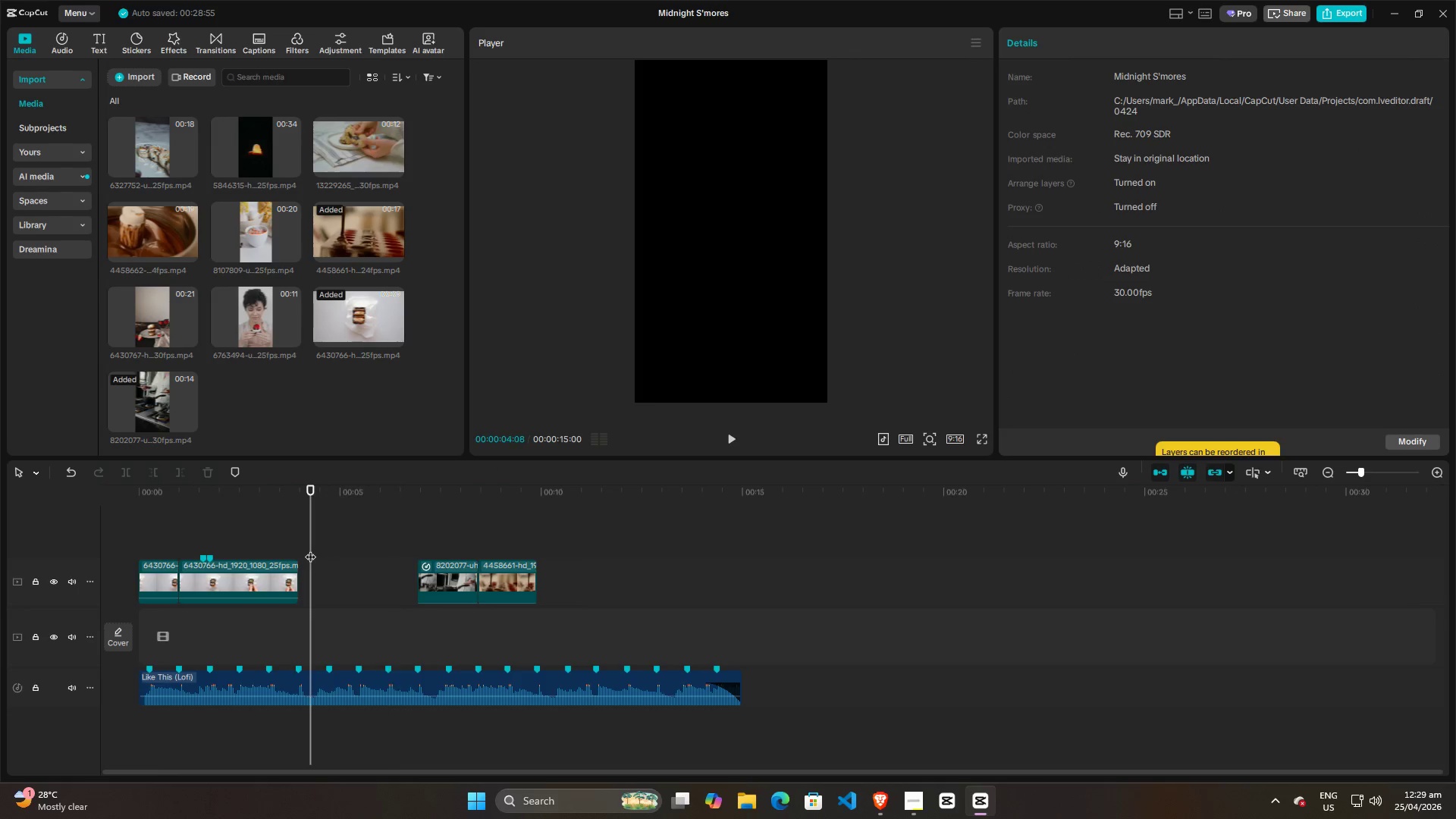 
key(Space)
 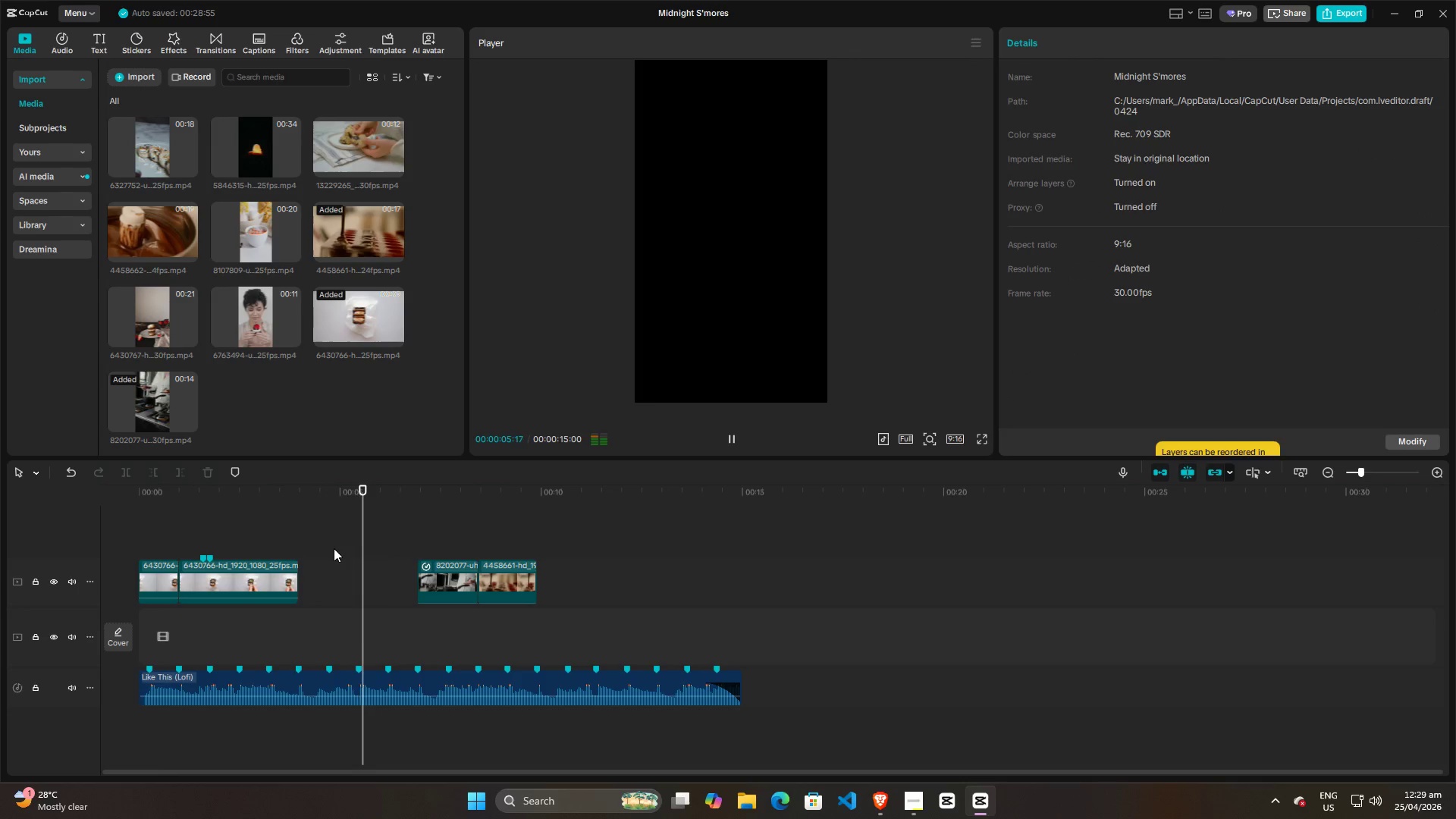 
key(Space)
 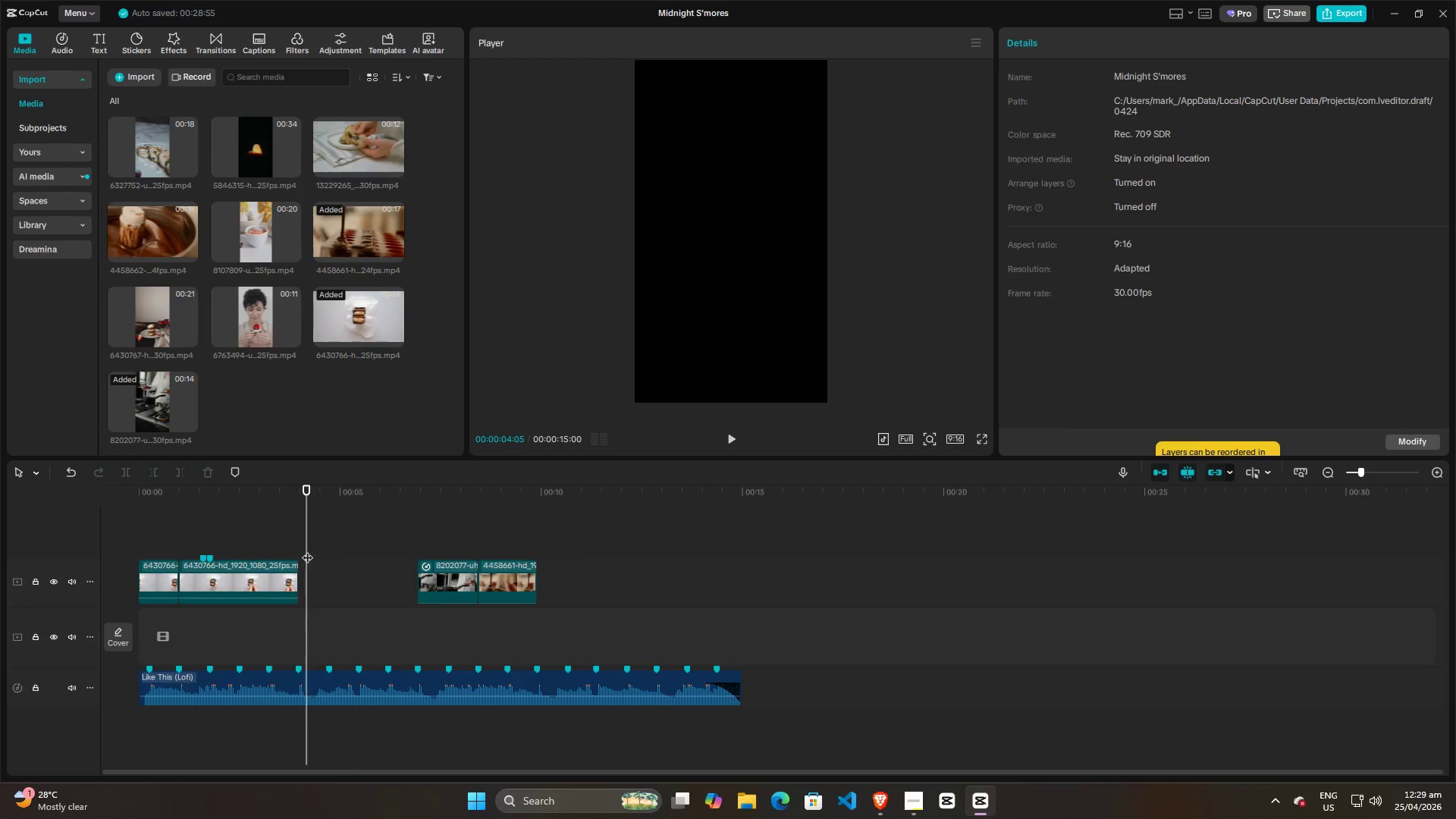 
double_click([293, 548])
 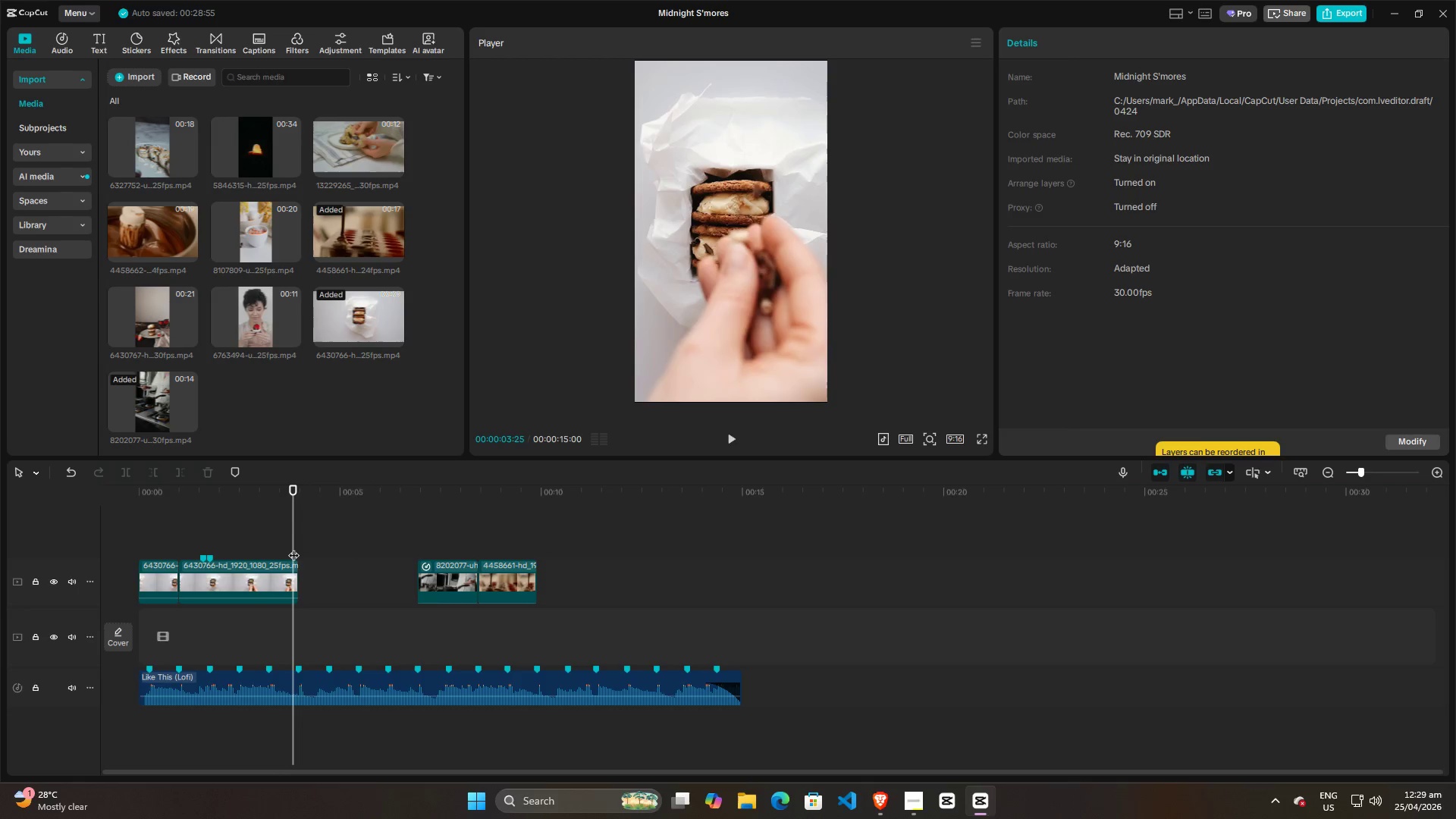 
key(Space)
 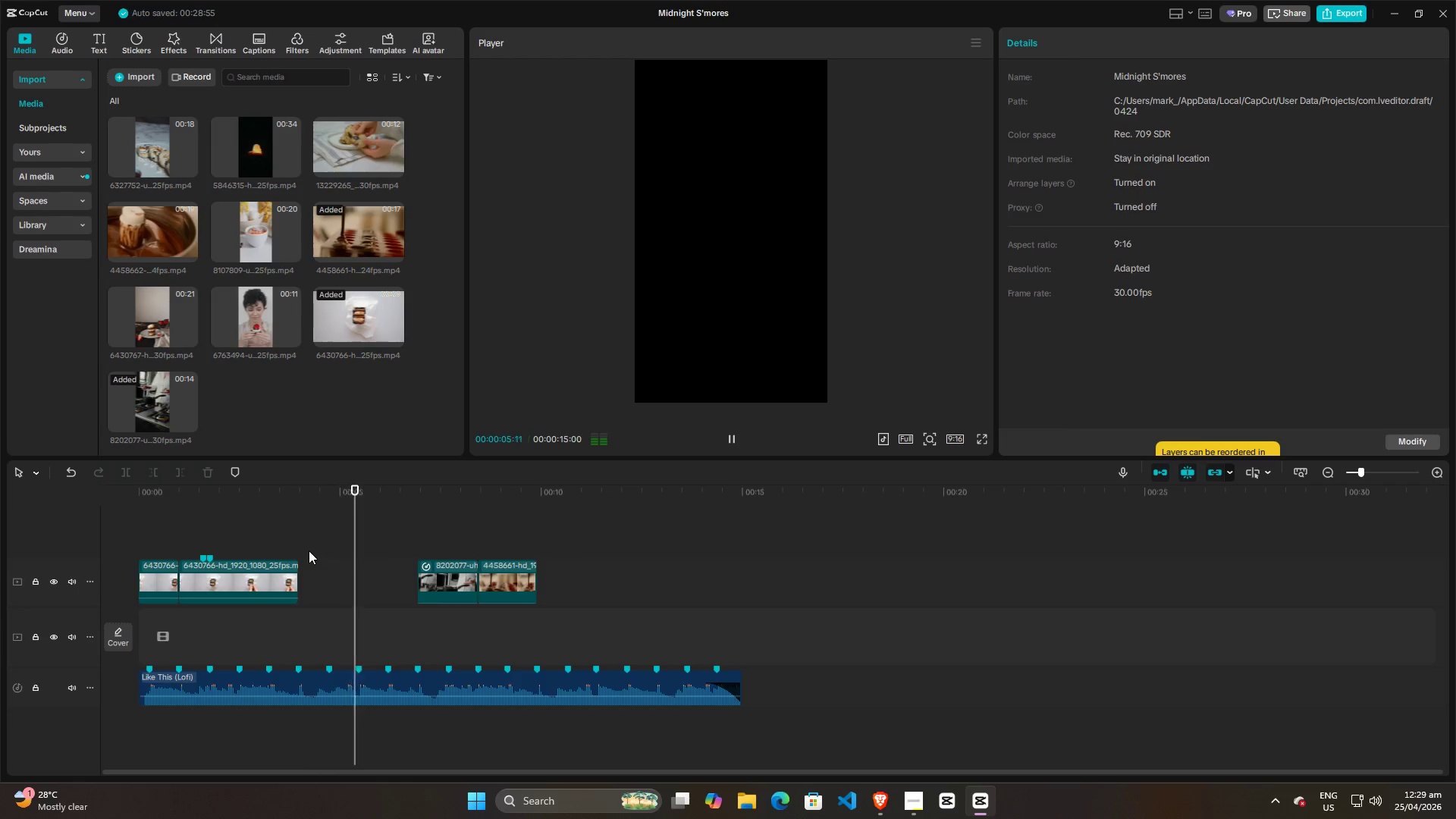 
key(Space)
 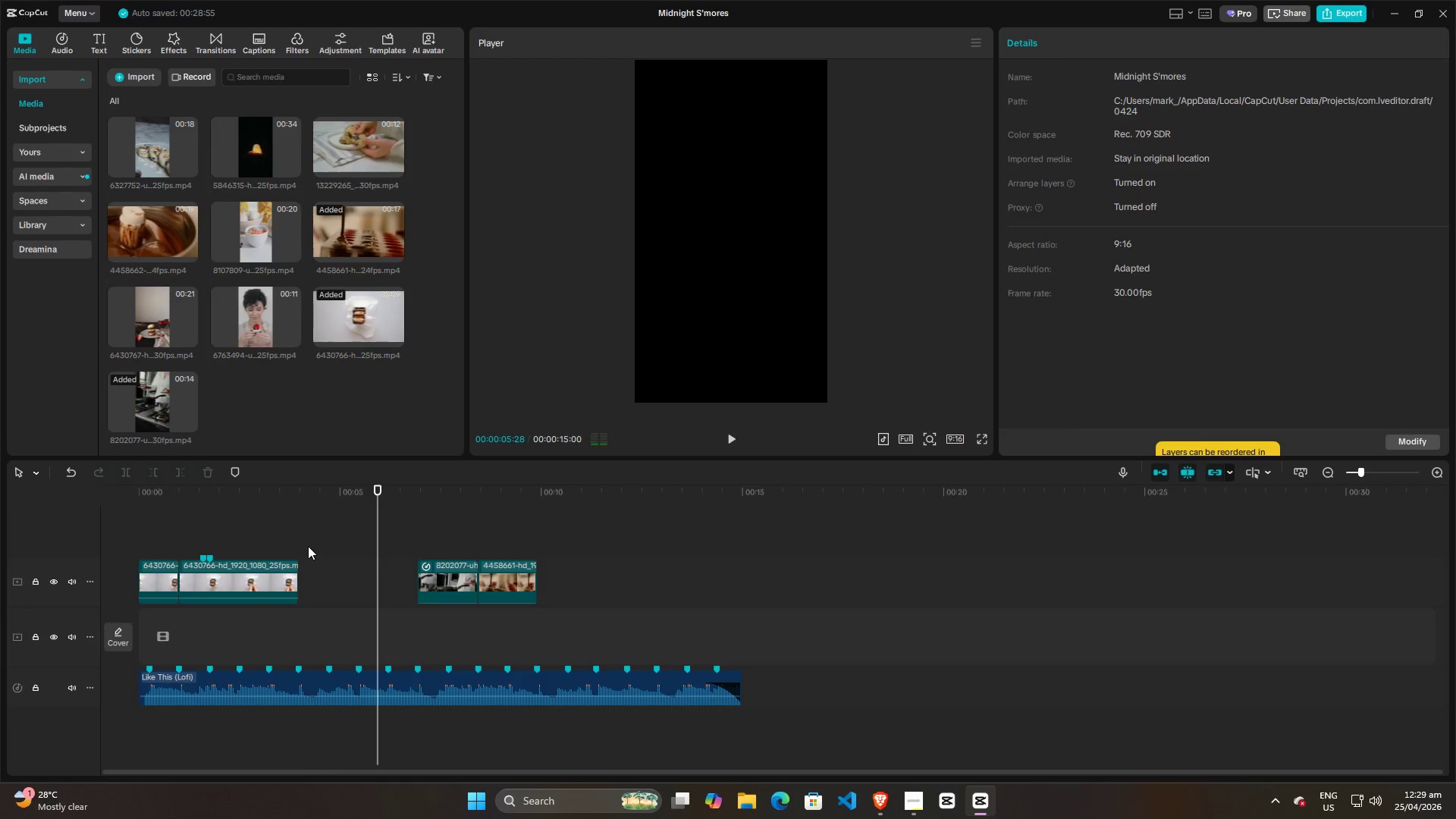 
left_click([303, 541])
 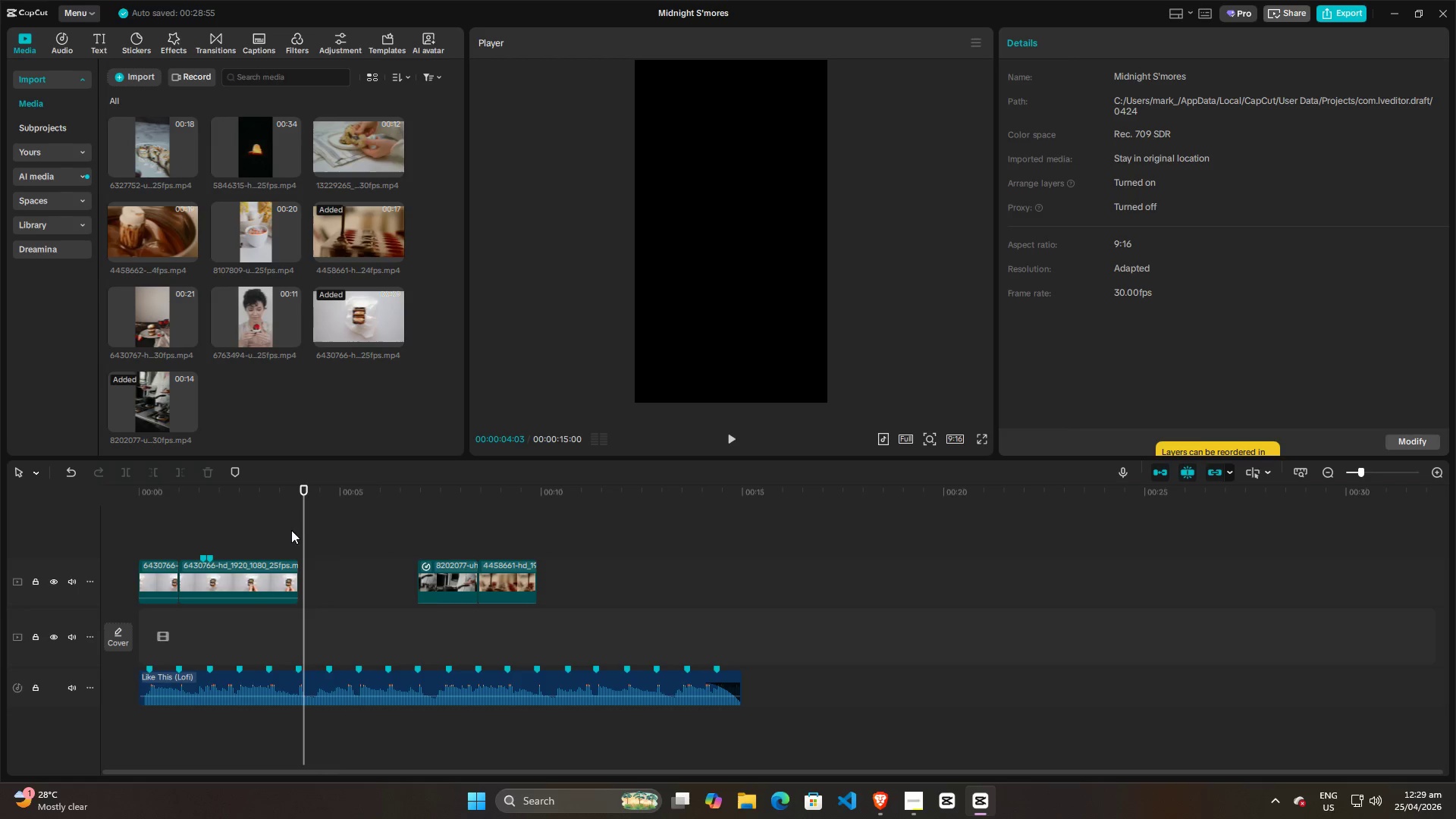 
double_click([289, 530])
 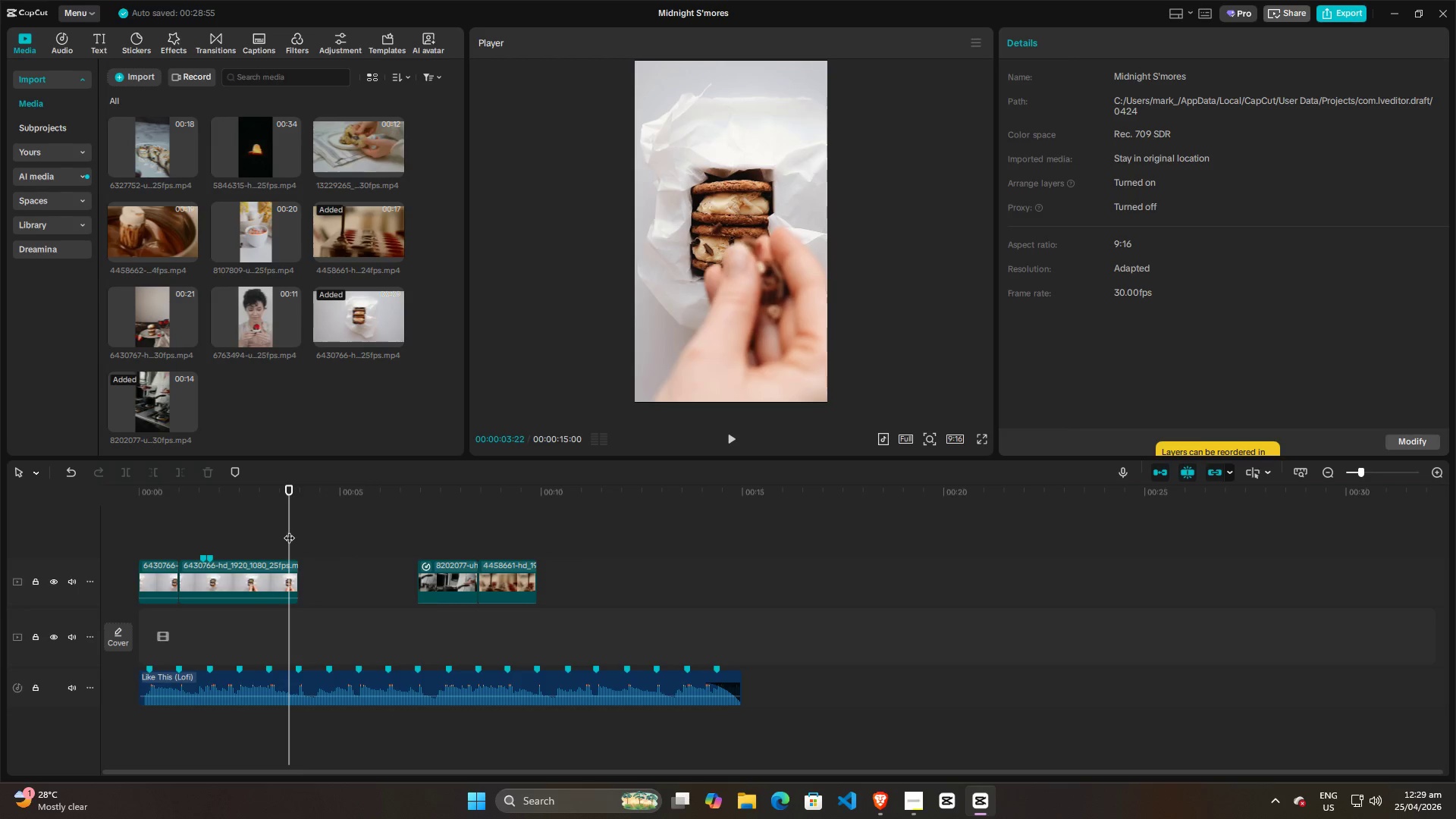 
key(Space)
 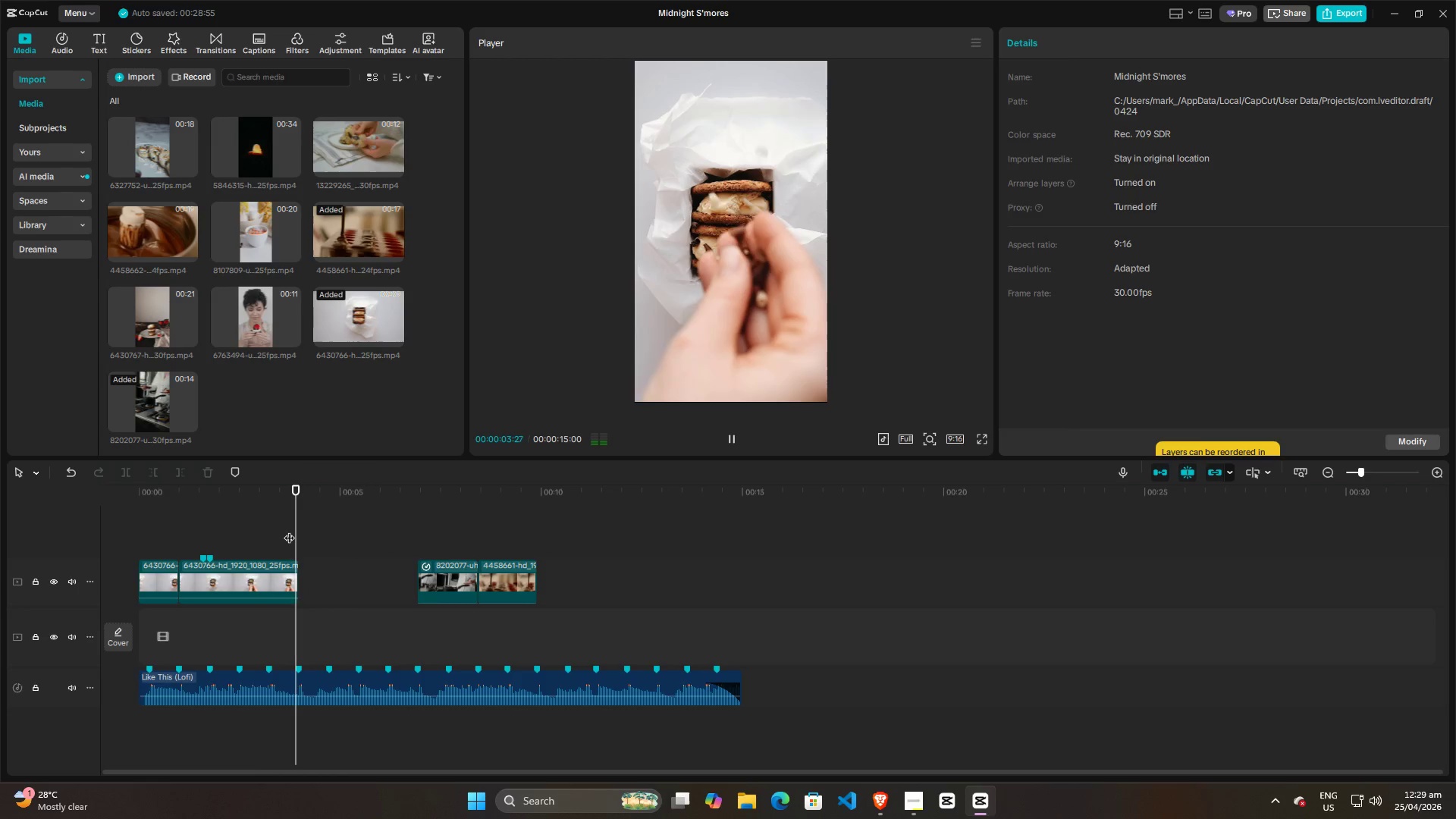 
key(Space)
 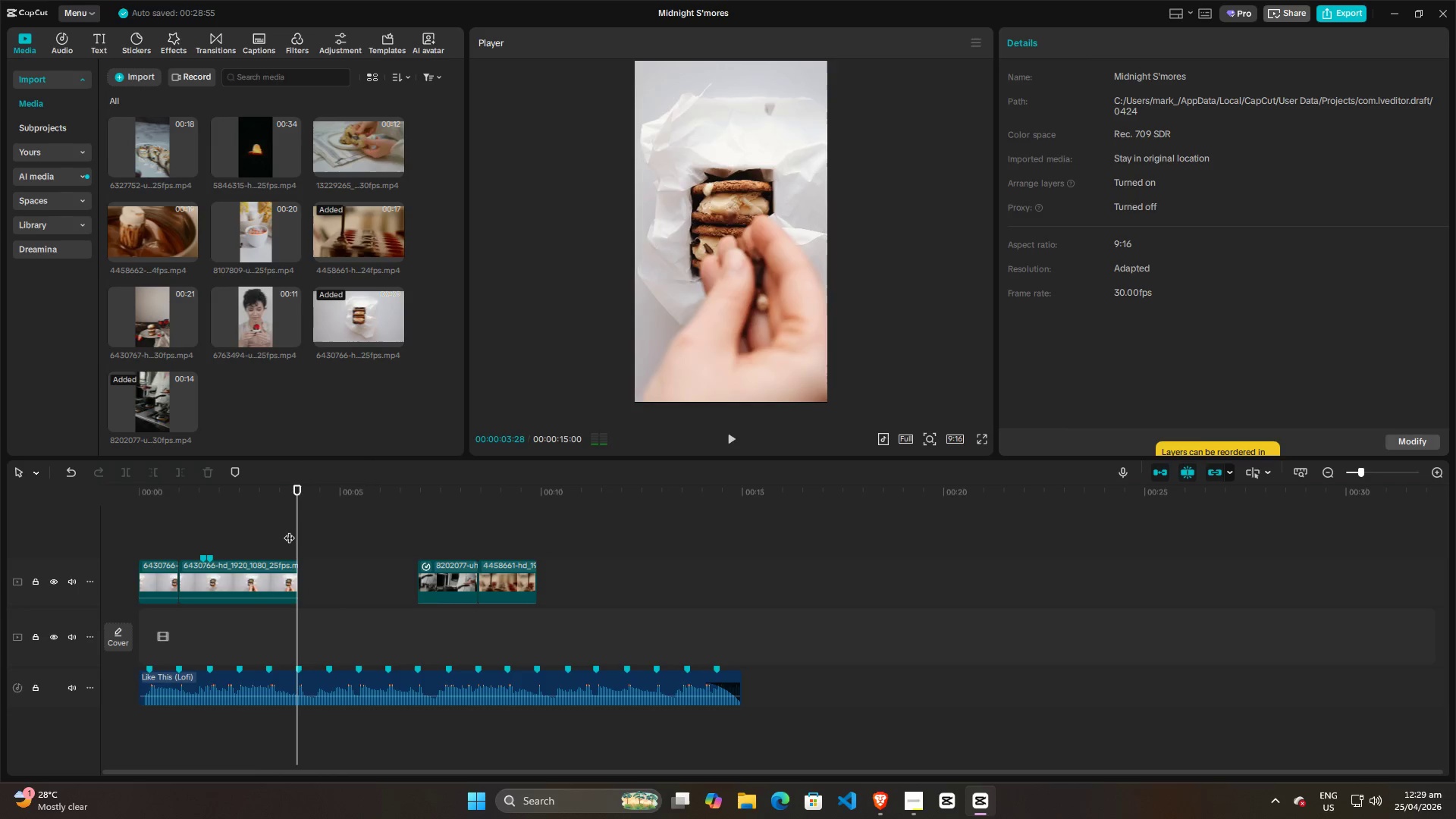 
key(Space)
 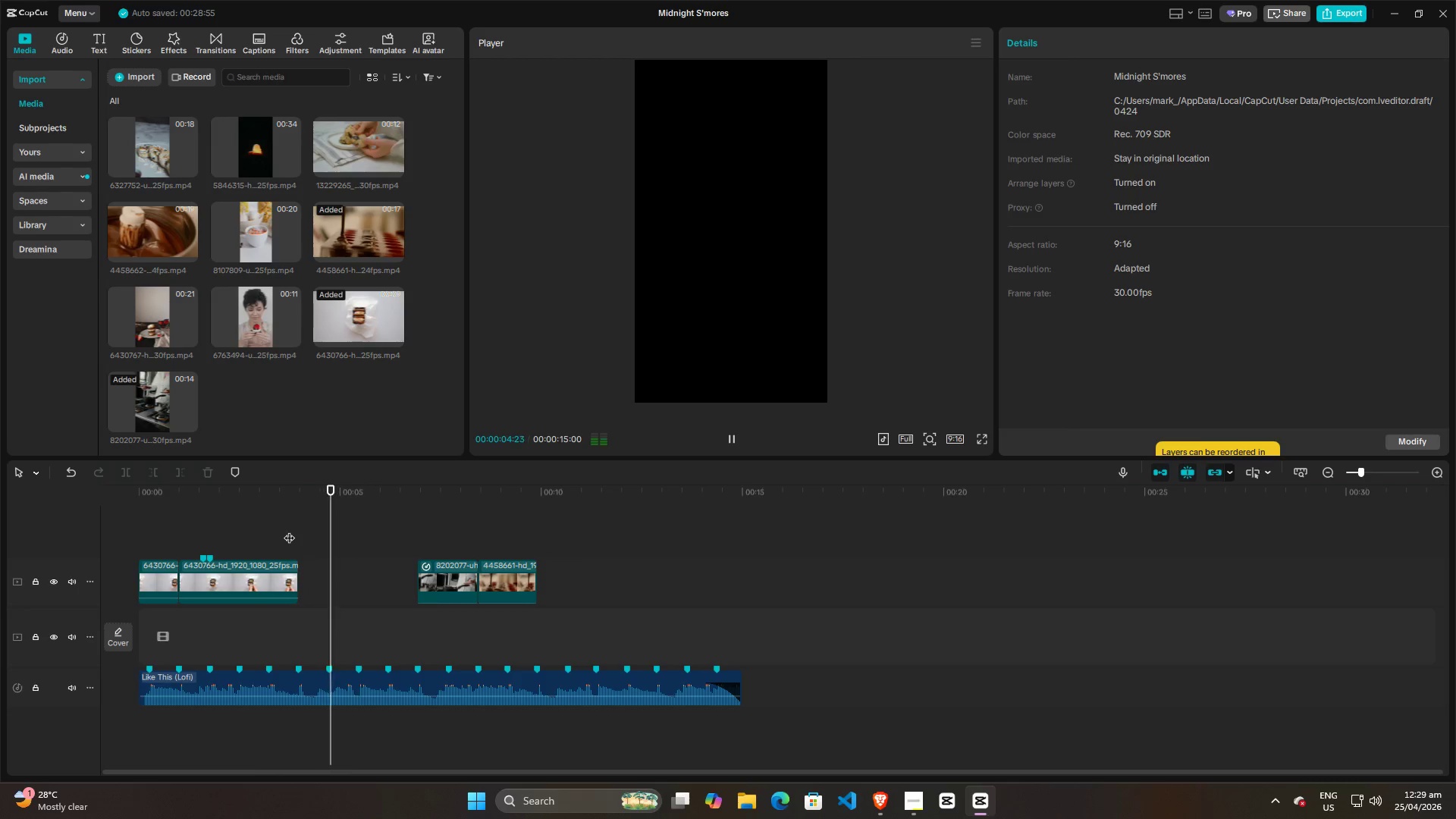 
key(Space)
 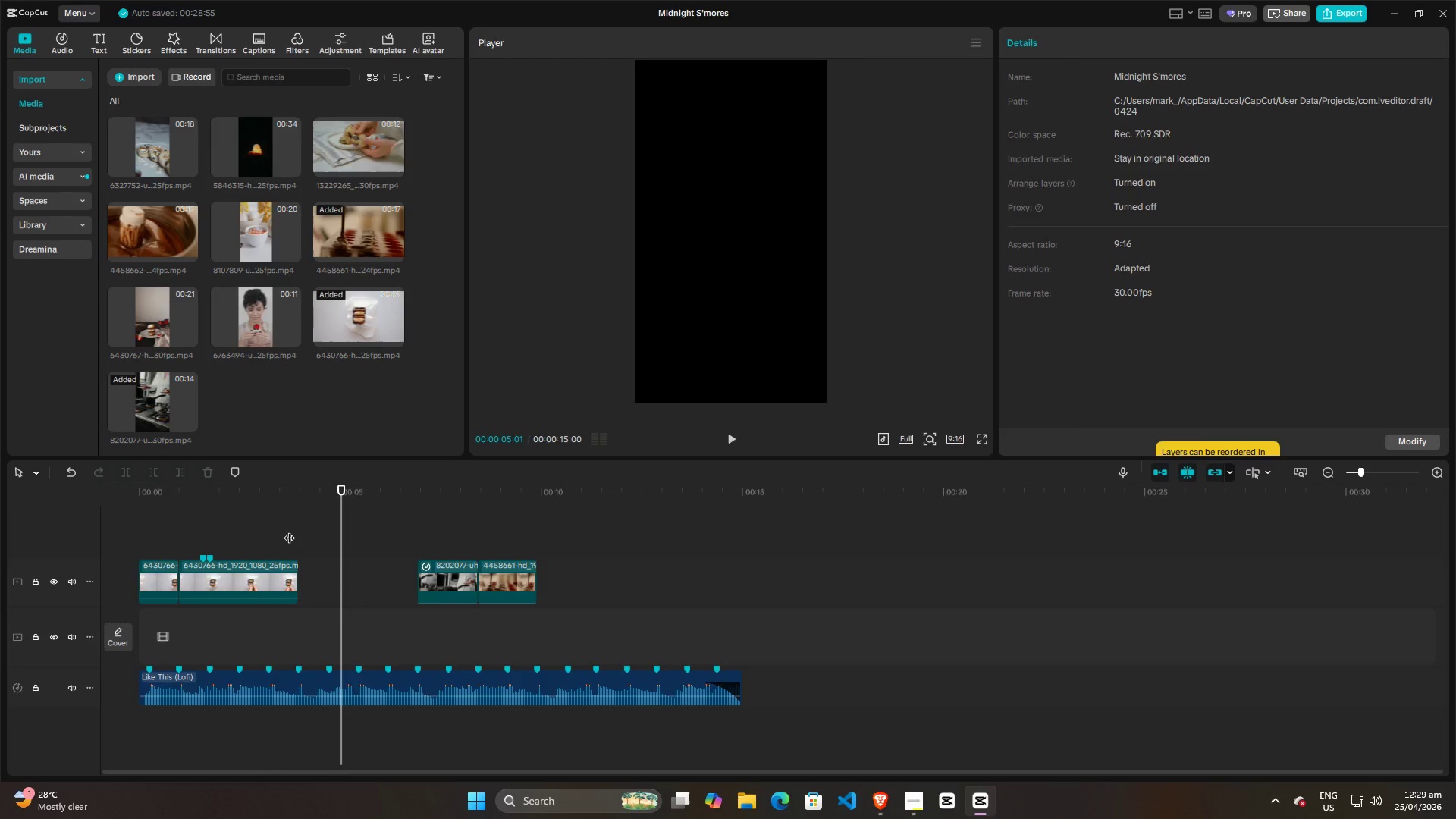 
key(Space)
 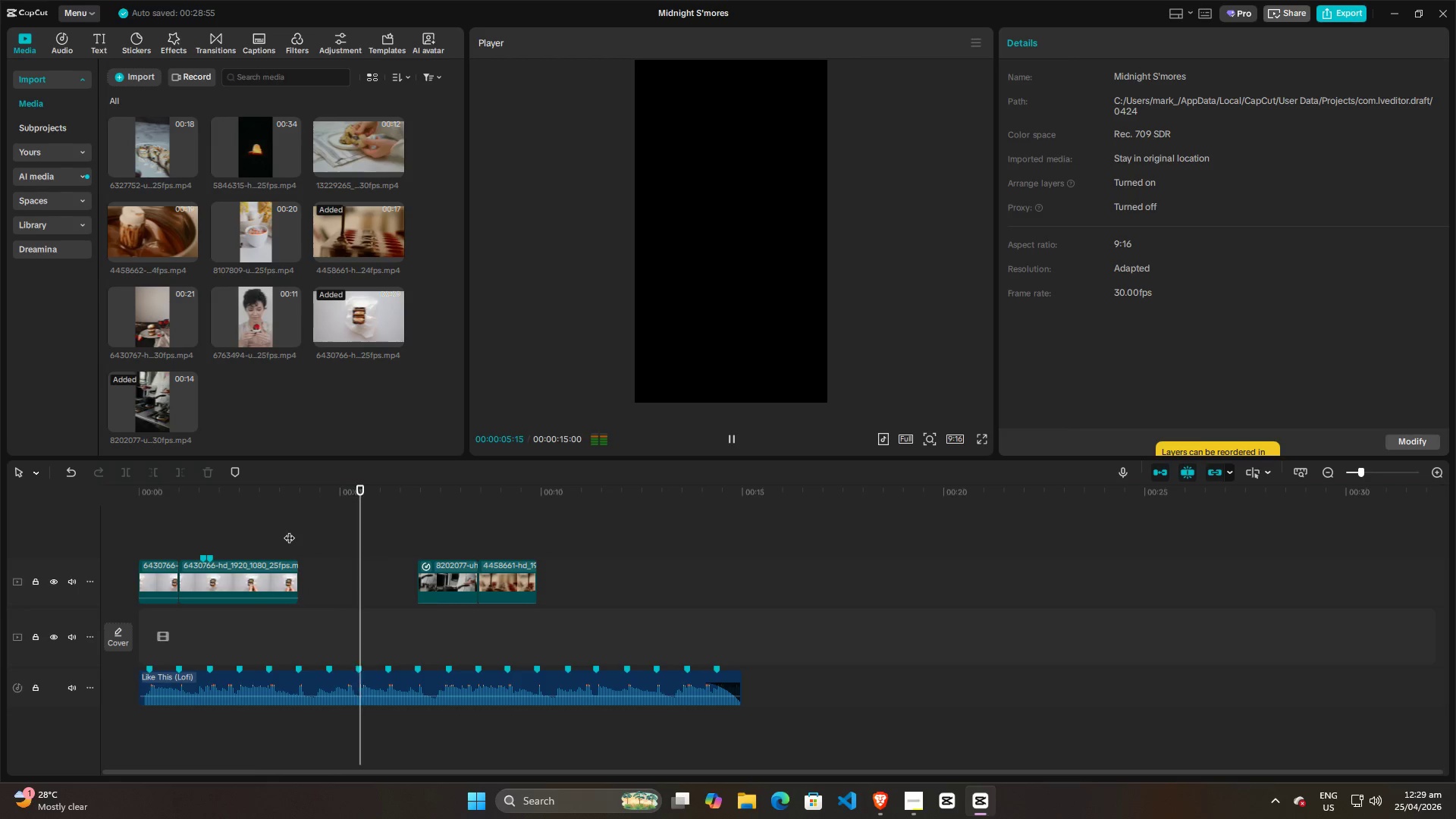 
key(Space)
 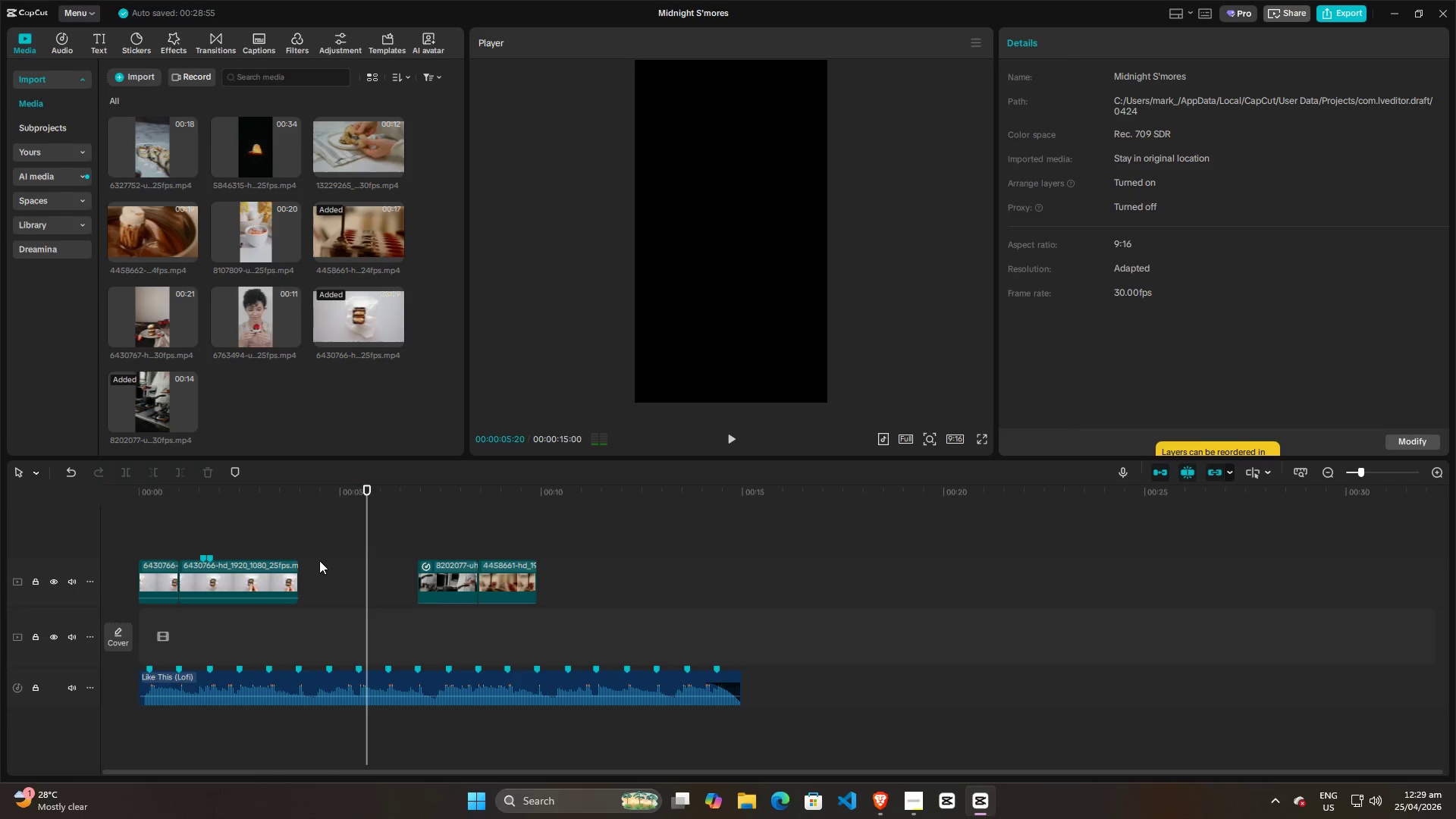 
hold_key(key=ControlLeft, duration=0.53)
scroll: coordinate [319, 567], scroll_direction: up, amount: 4.0
 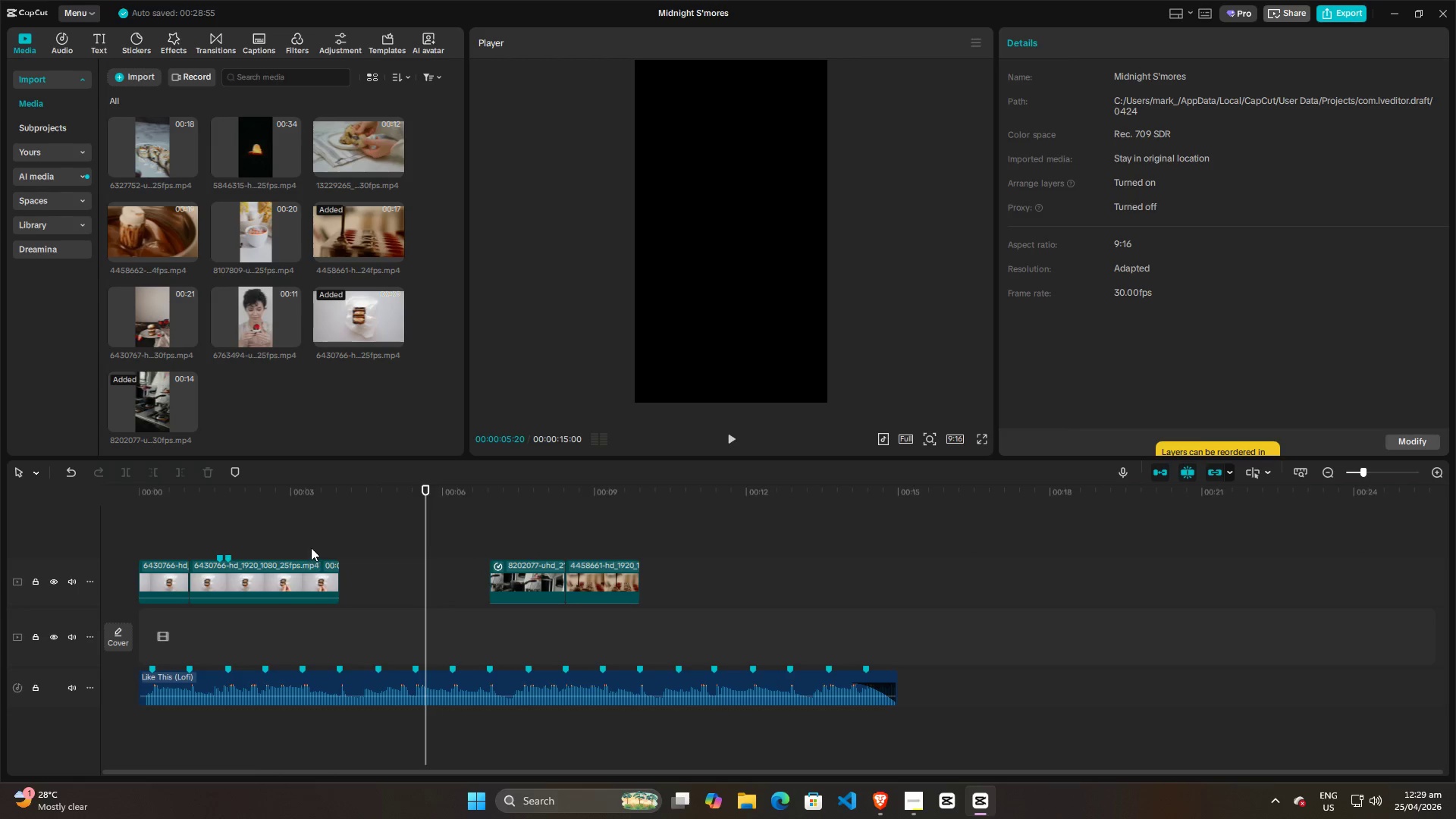 
left_click([318, 543])
 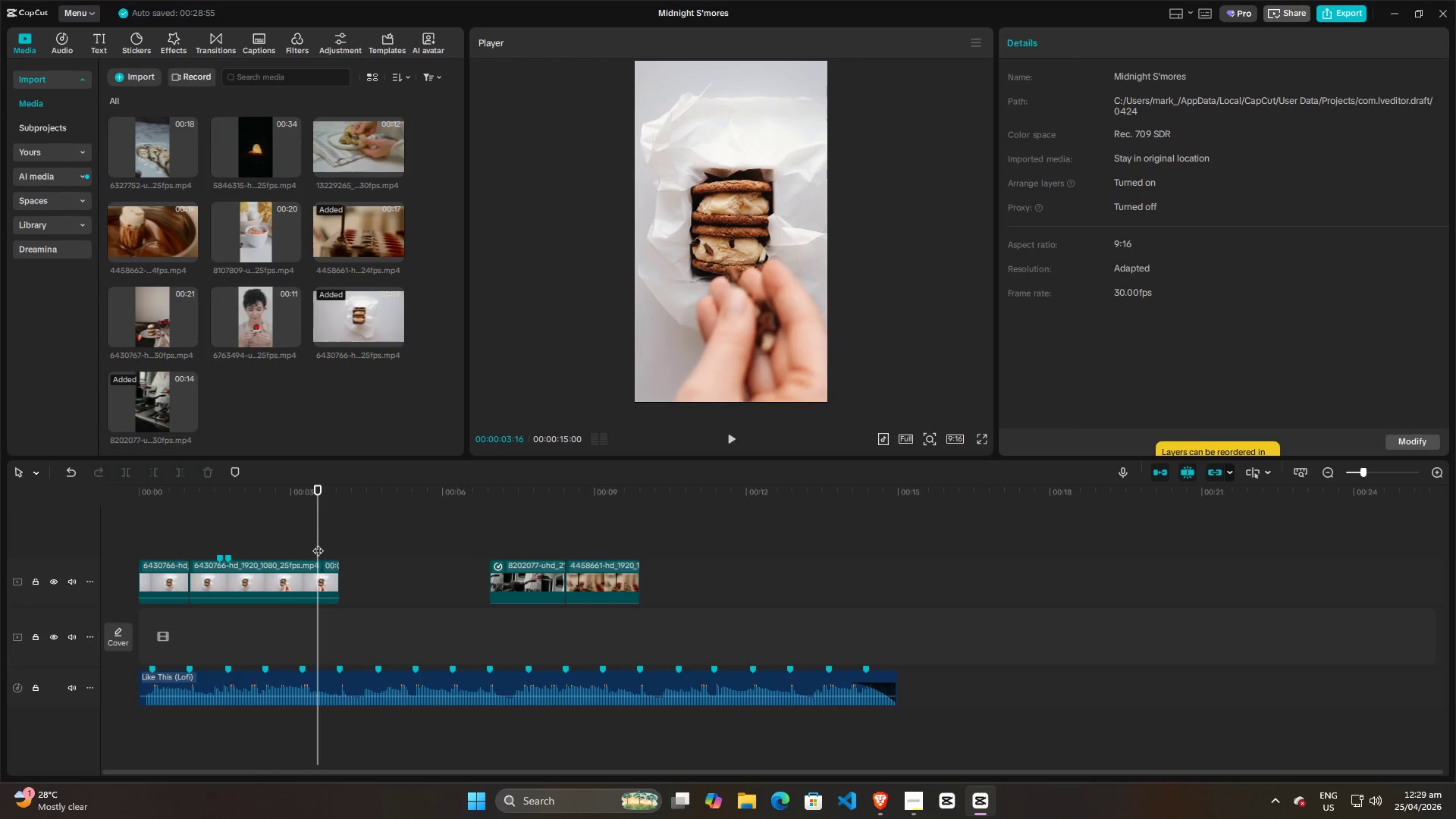 
key(Space)
 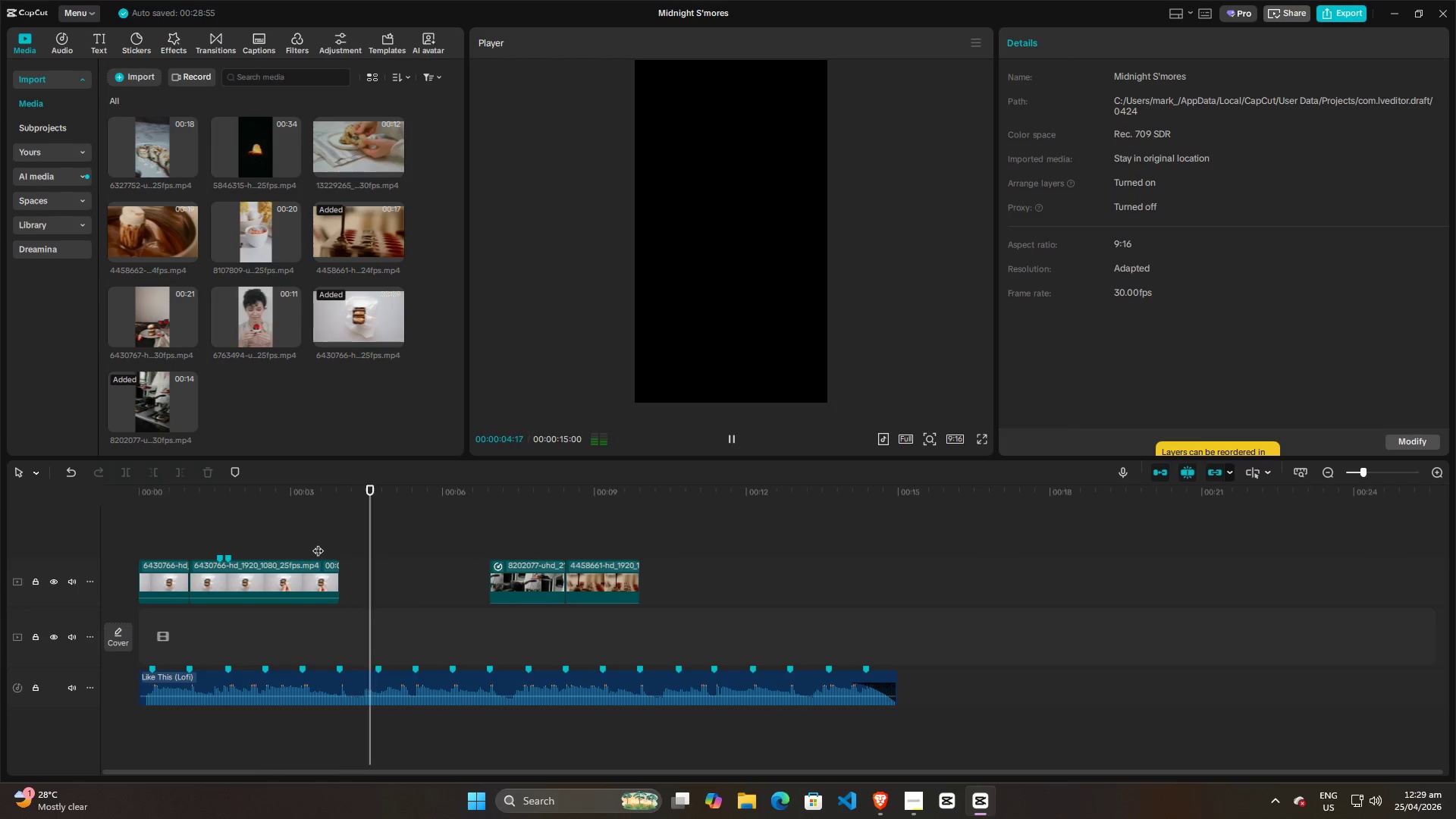 
key(Space)
 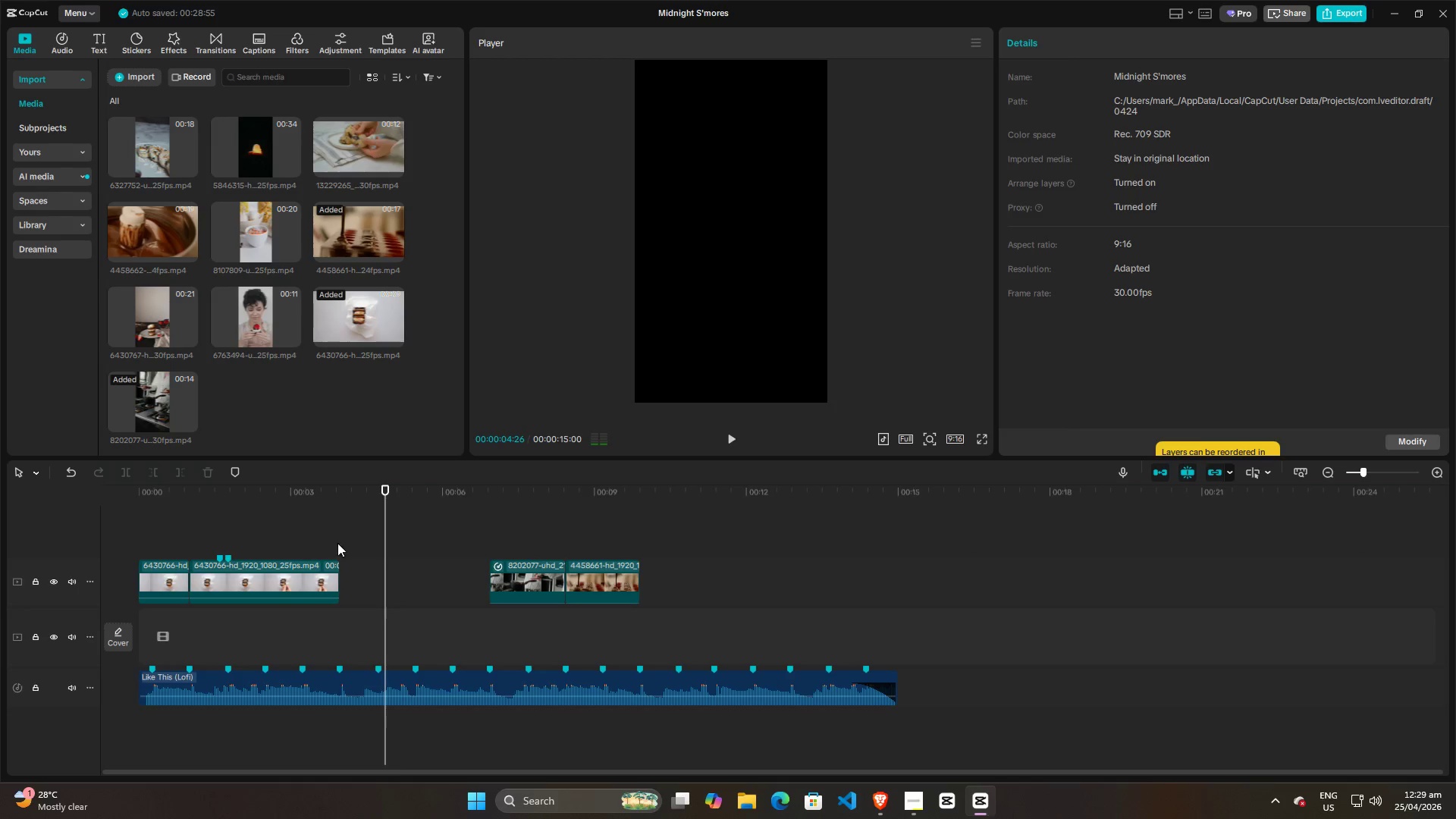 
left_click([348, 543])
 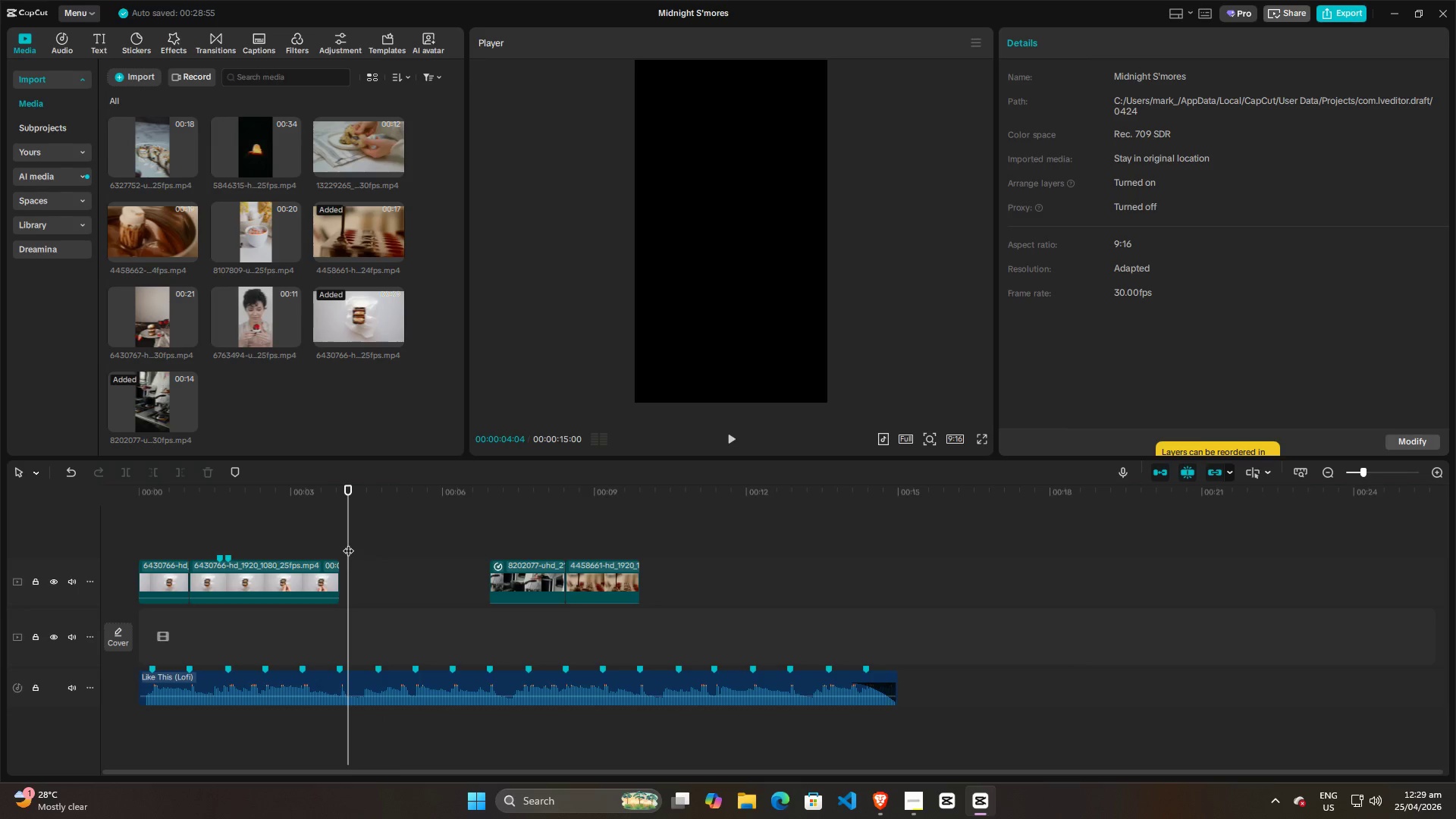 
key(Space)
 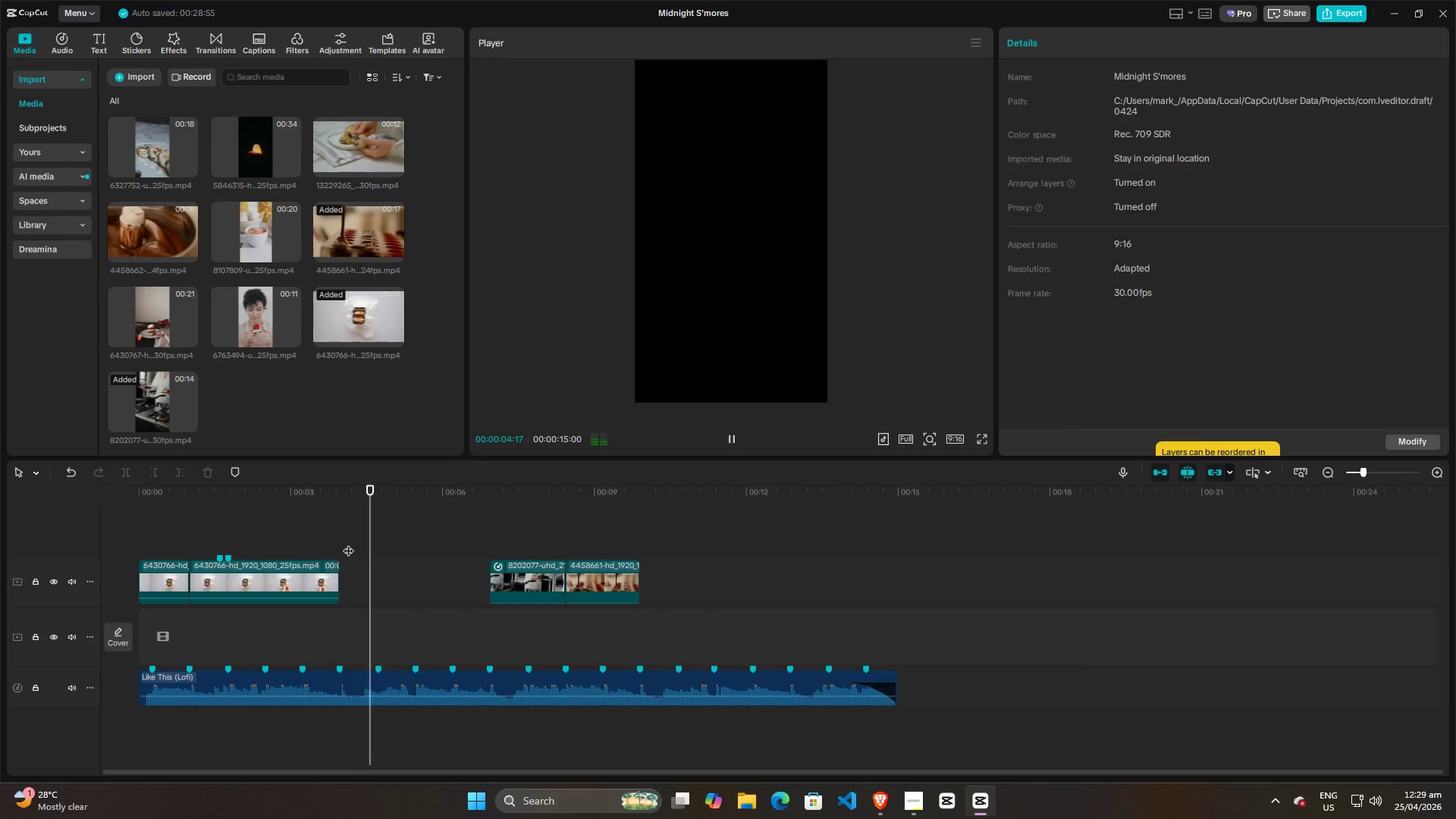 
key(Space)
 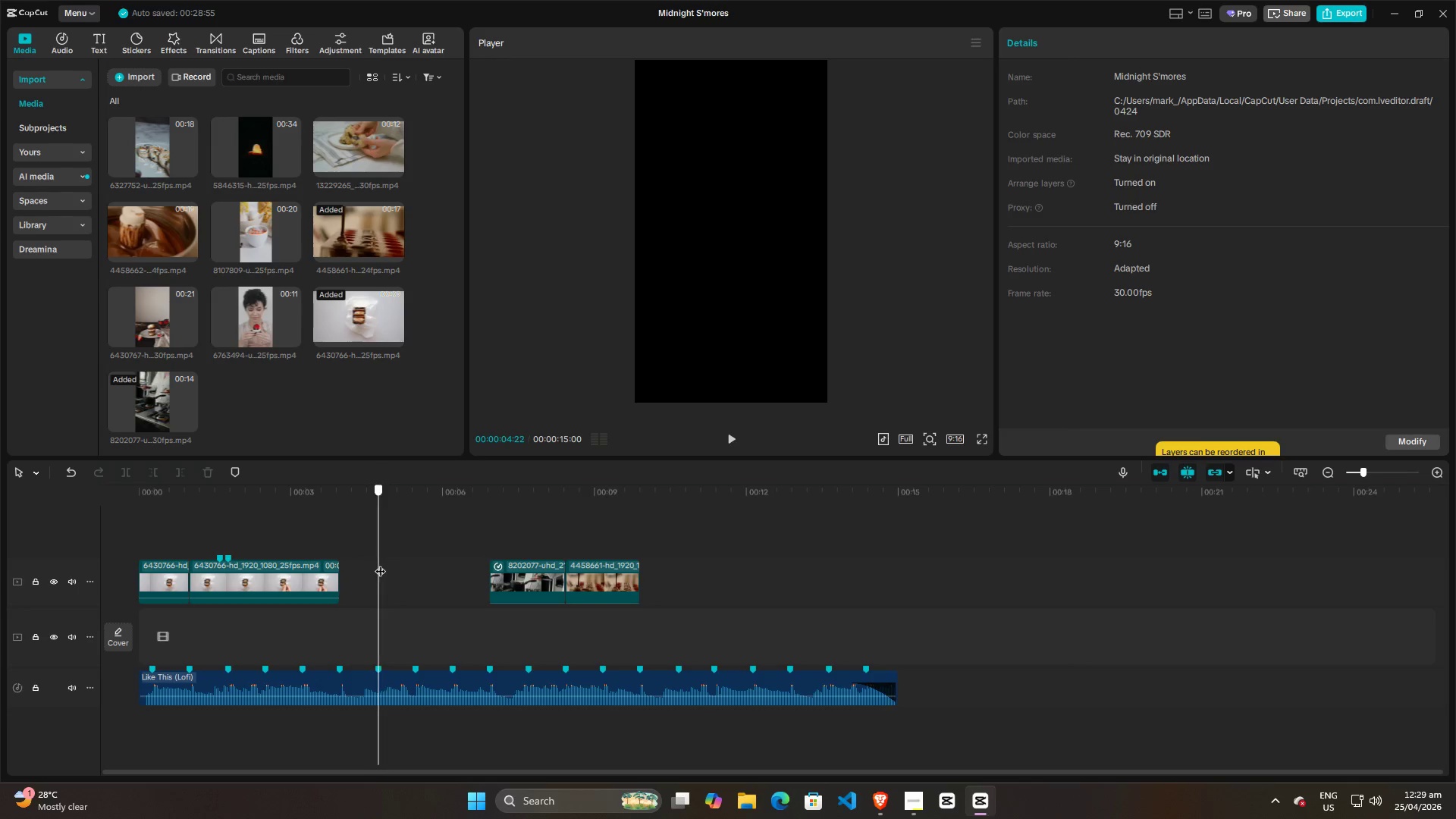 
key(Space)
 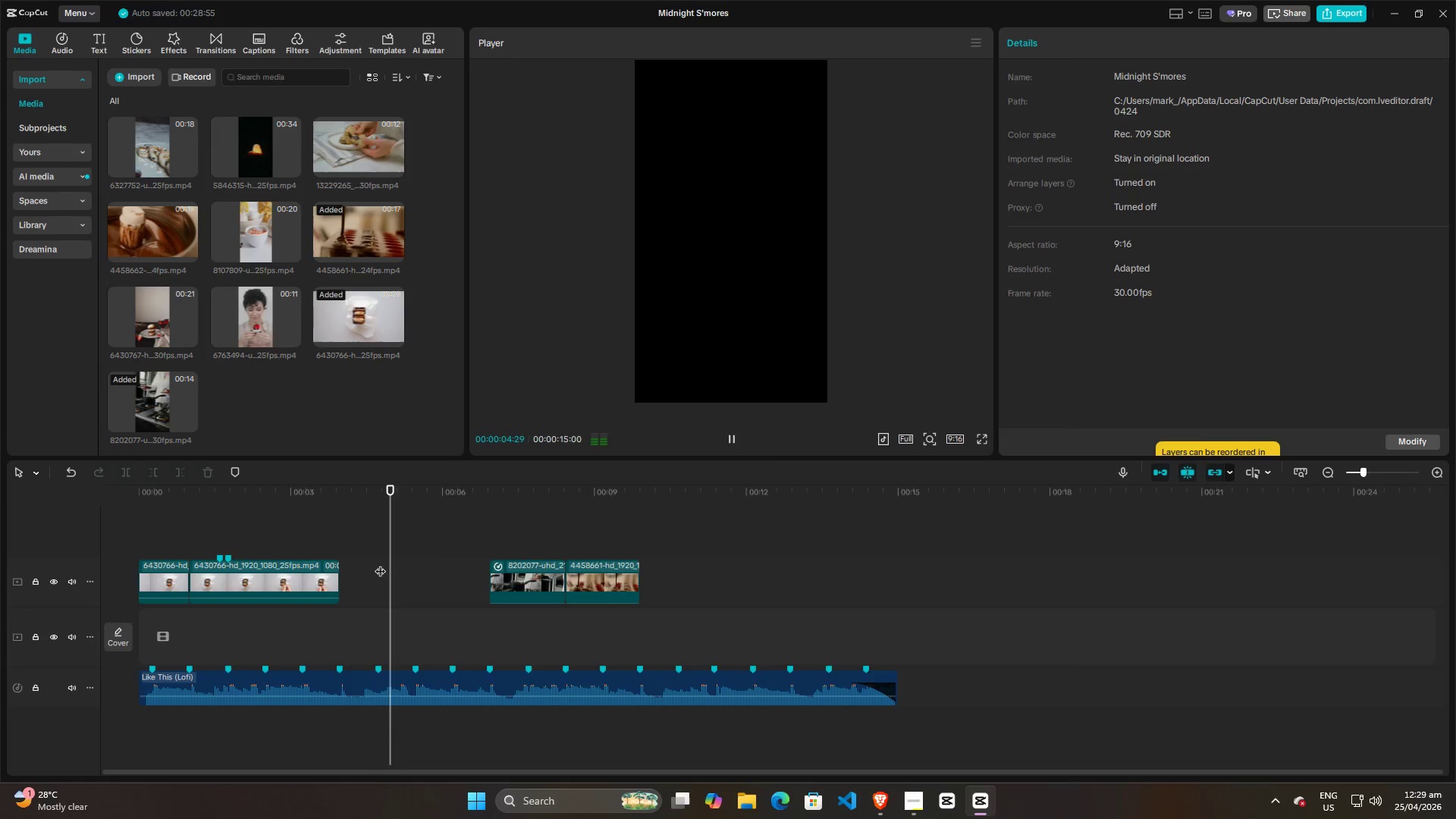 
key(Space)
 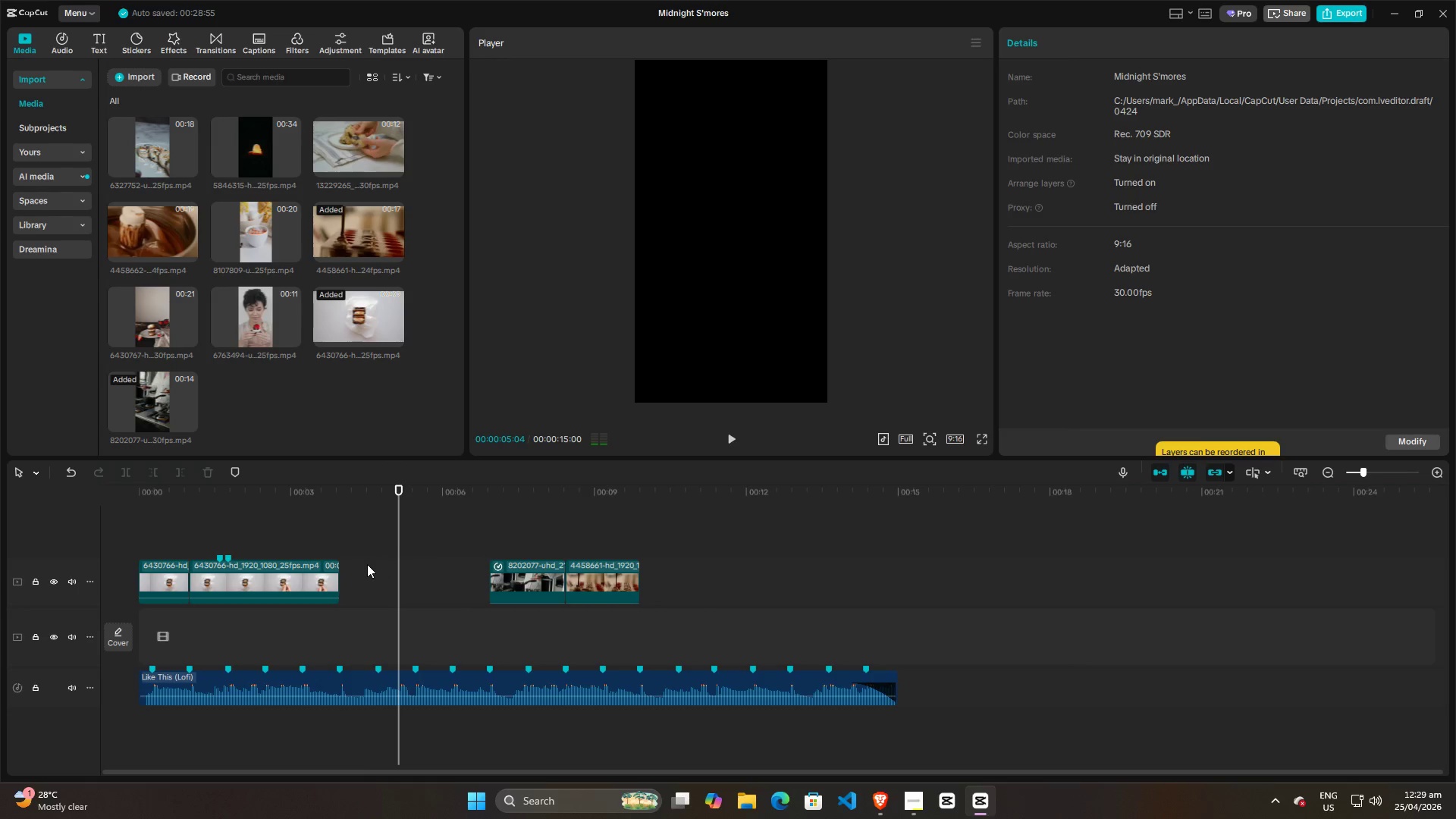 
left_click([363, 564])
 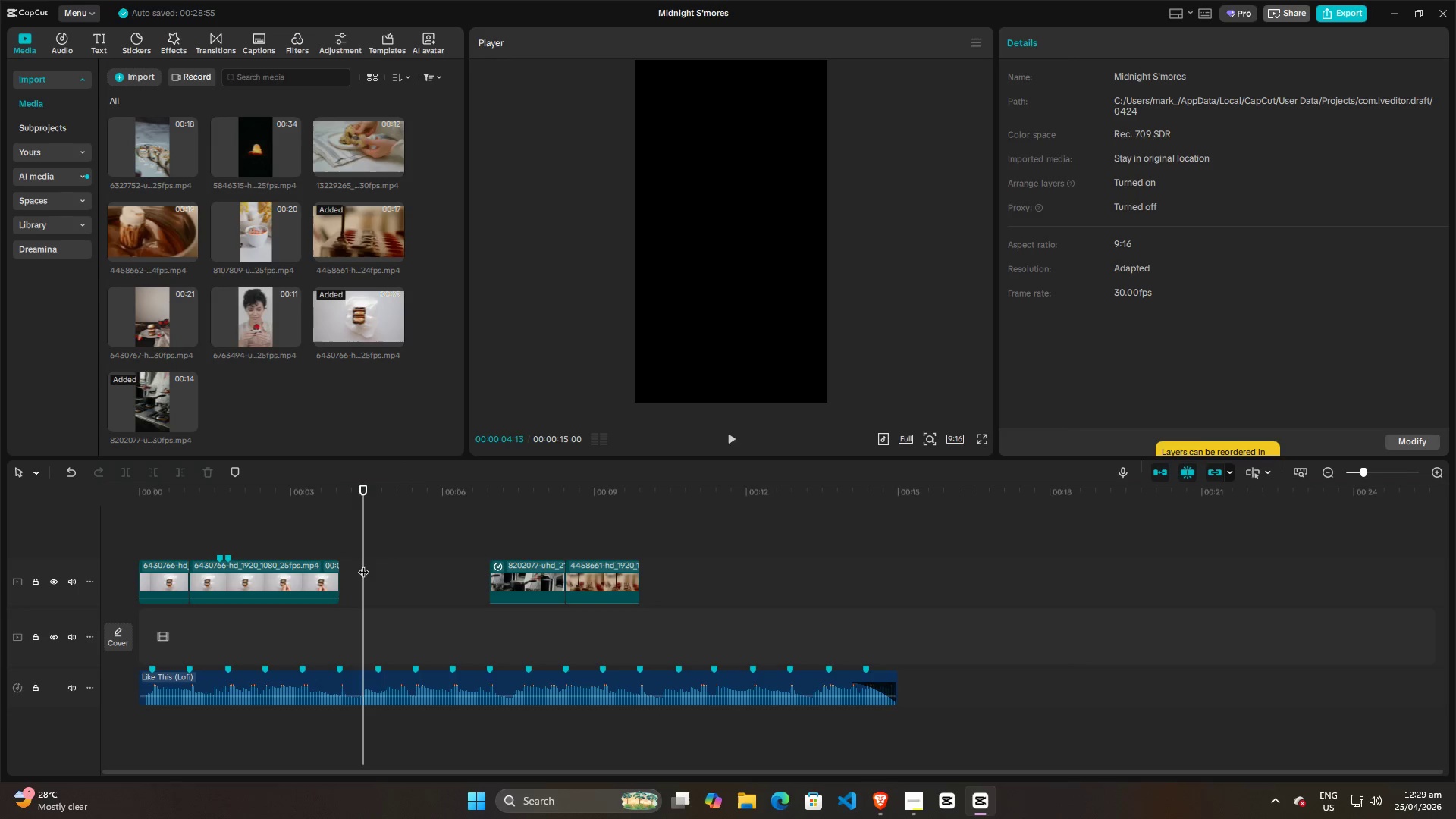 
key(Space)
 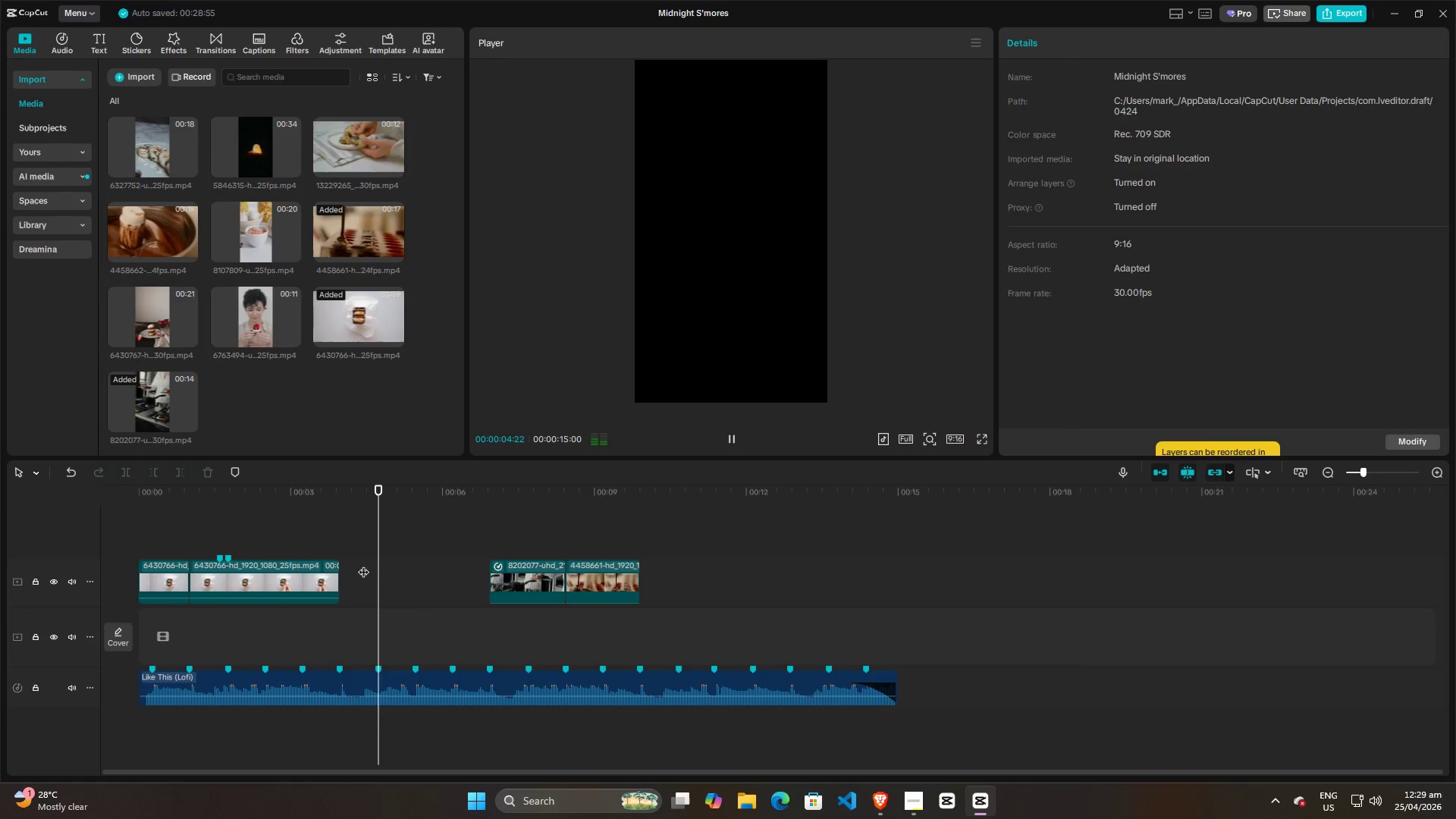 
key(Space)
 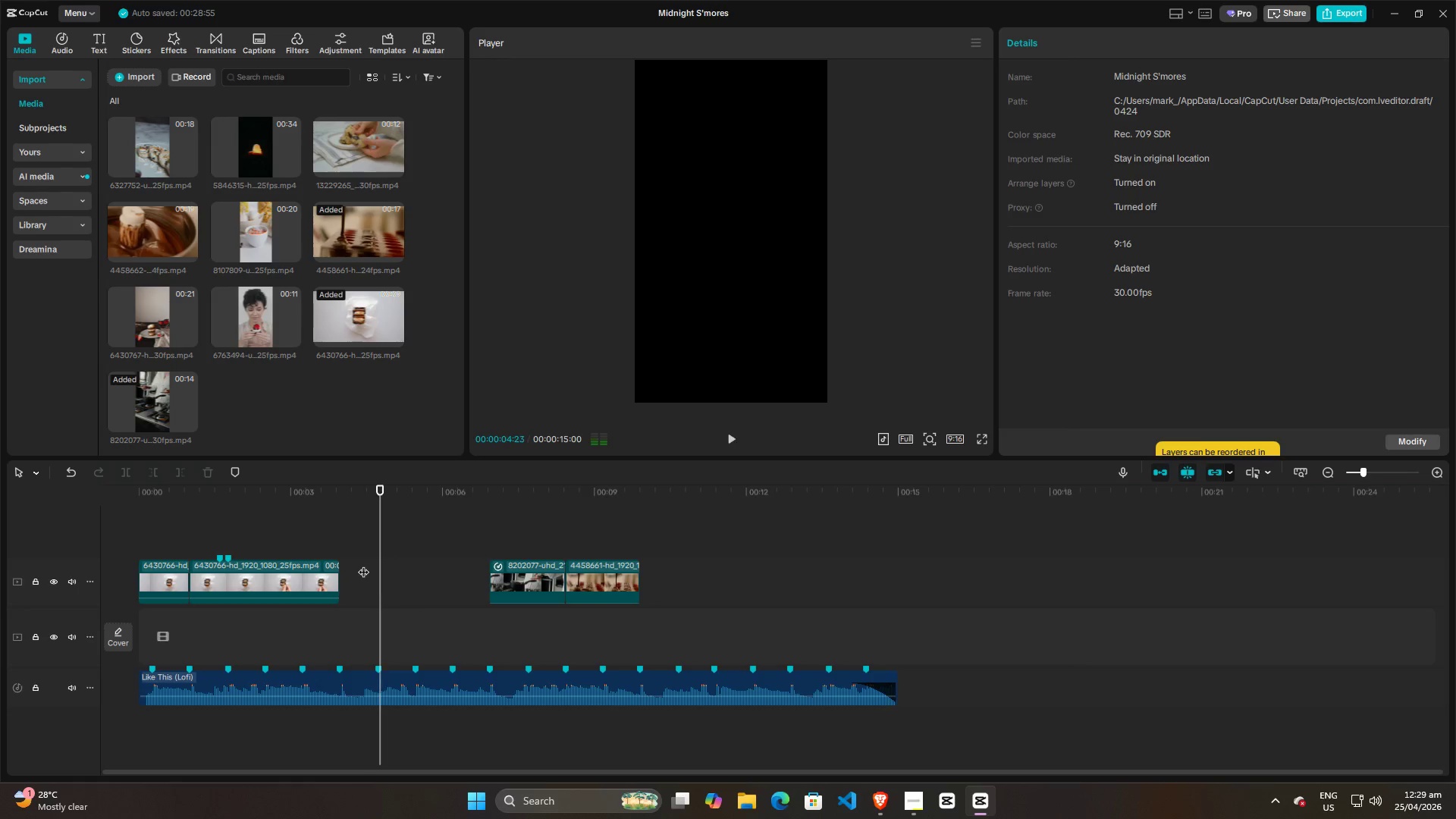 
left_click([363, 564])
 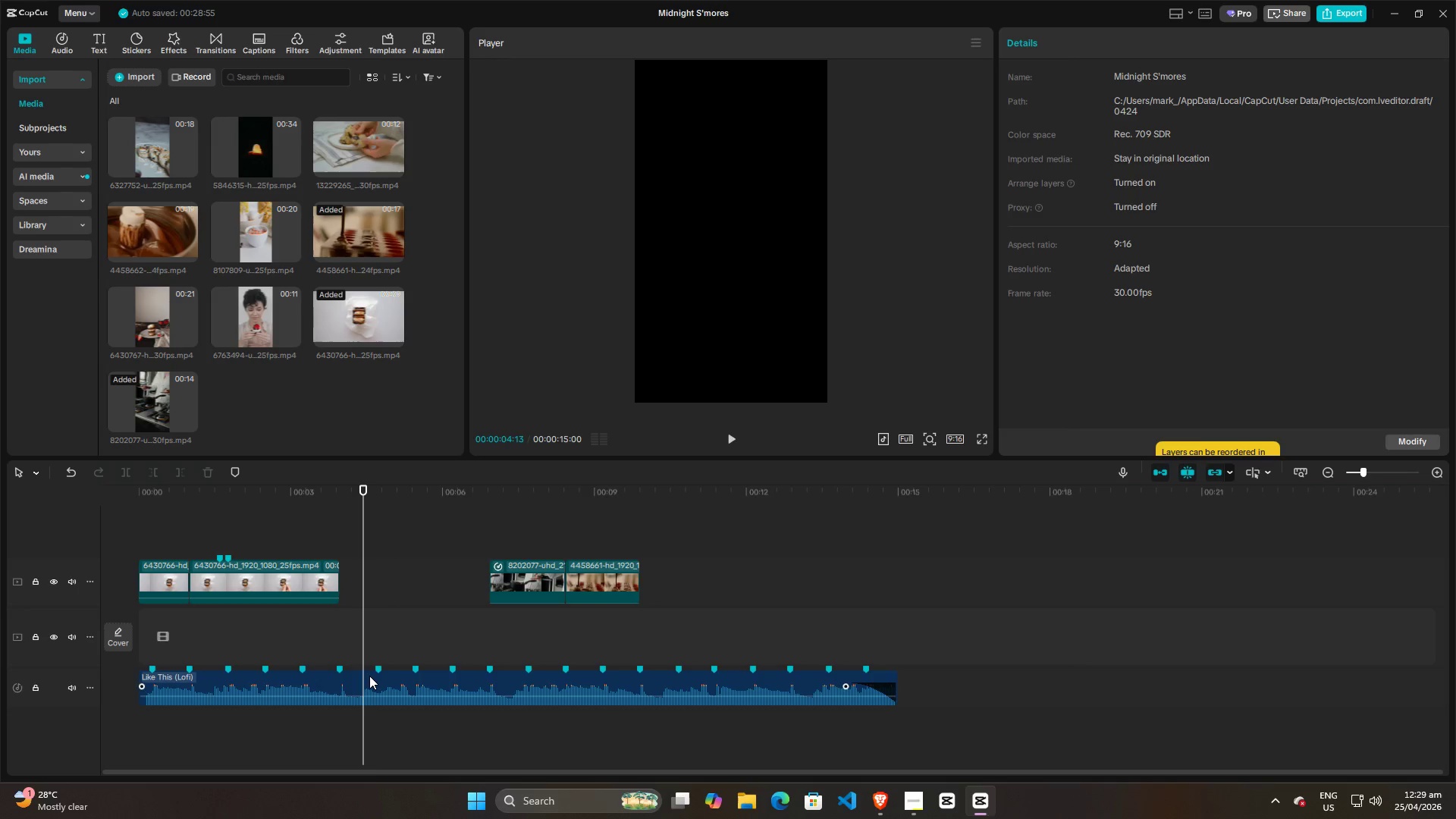 
left_click([361, 676])
 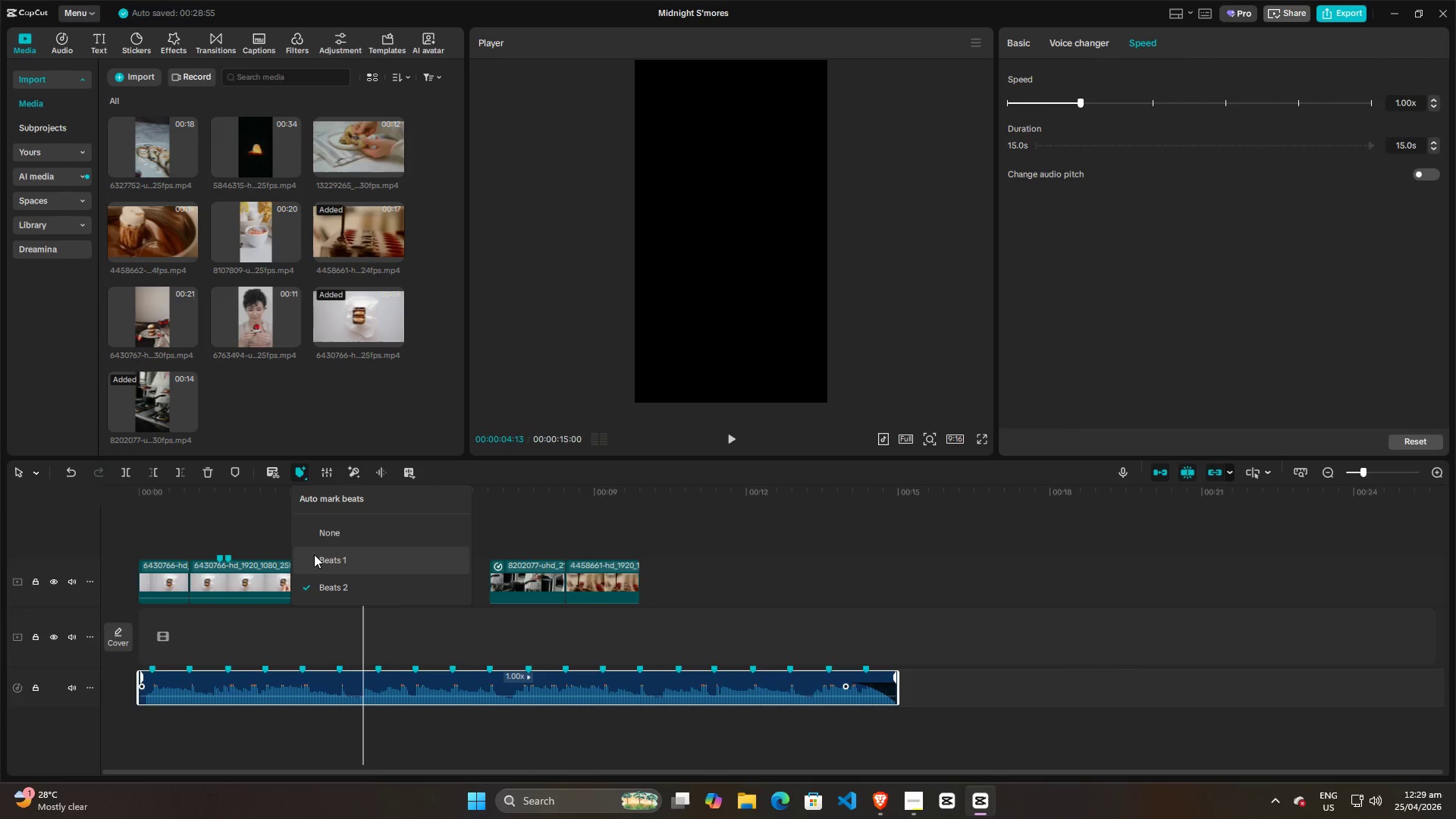 
left_click([321, 566])
 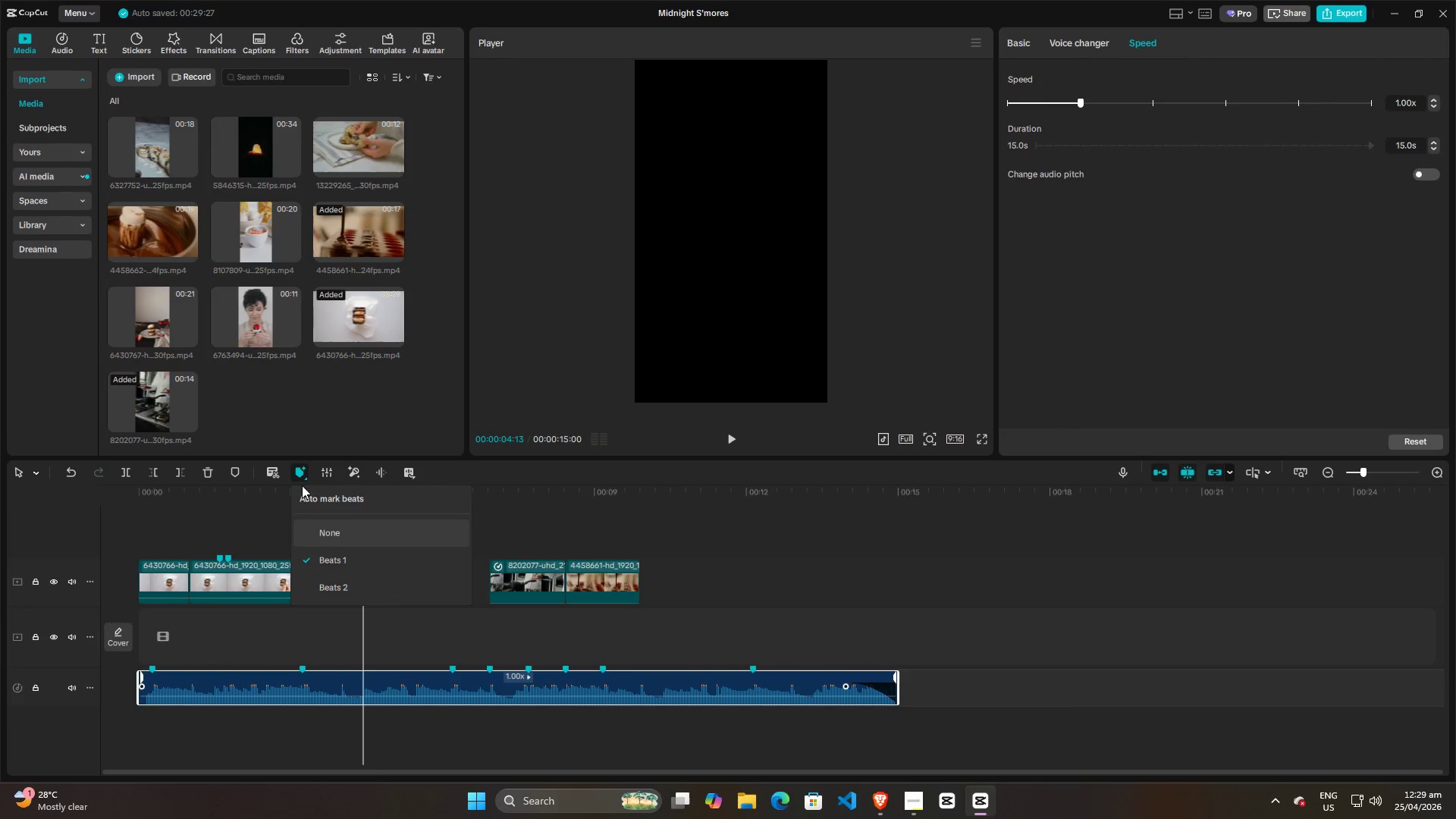 
left_click([325, 588])
 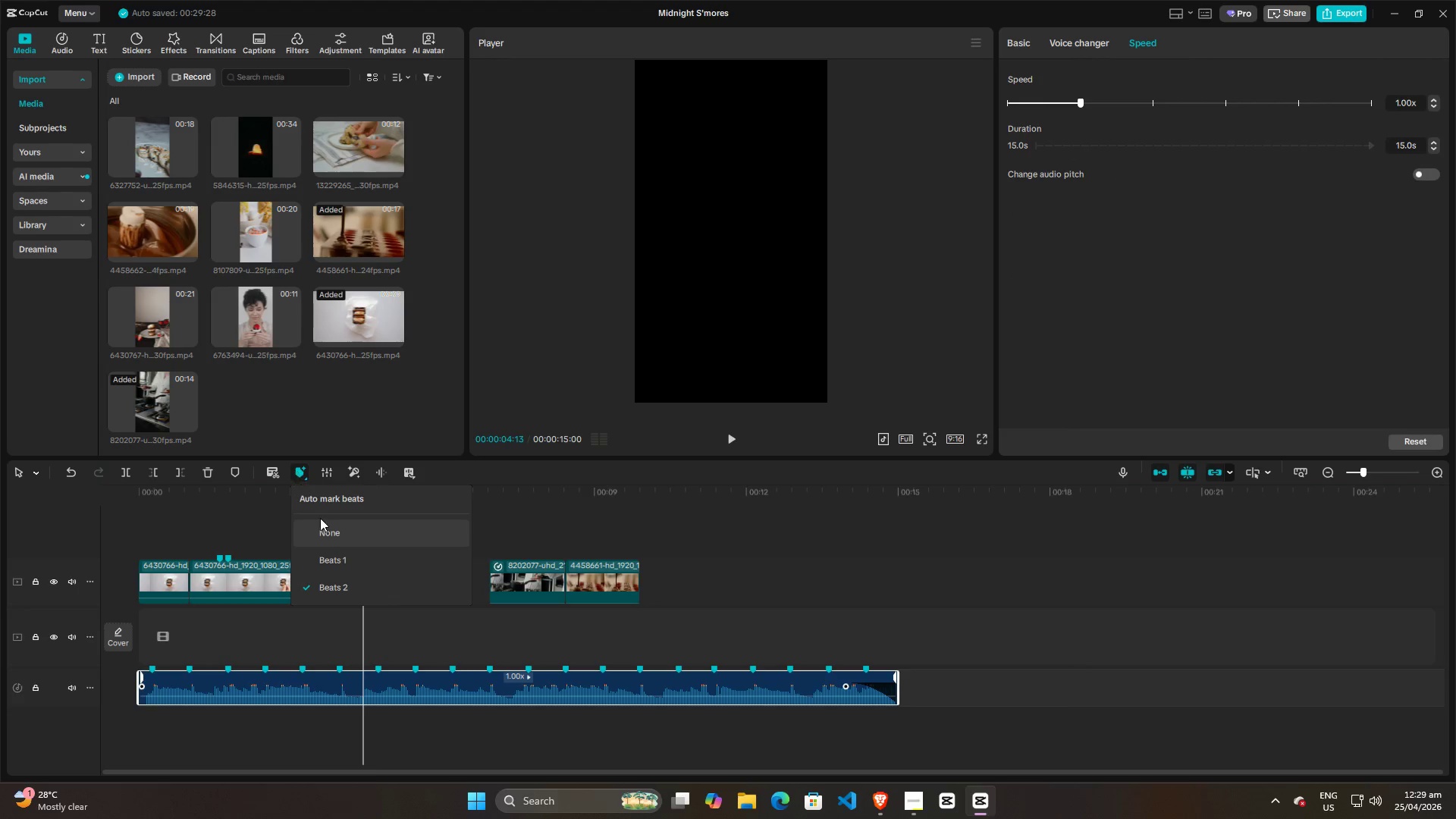 
left_click([325, 528])
 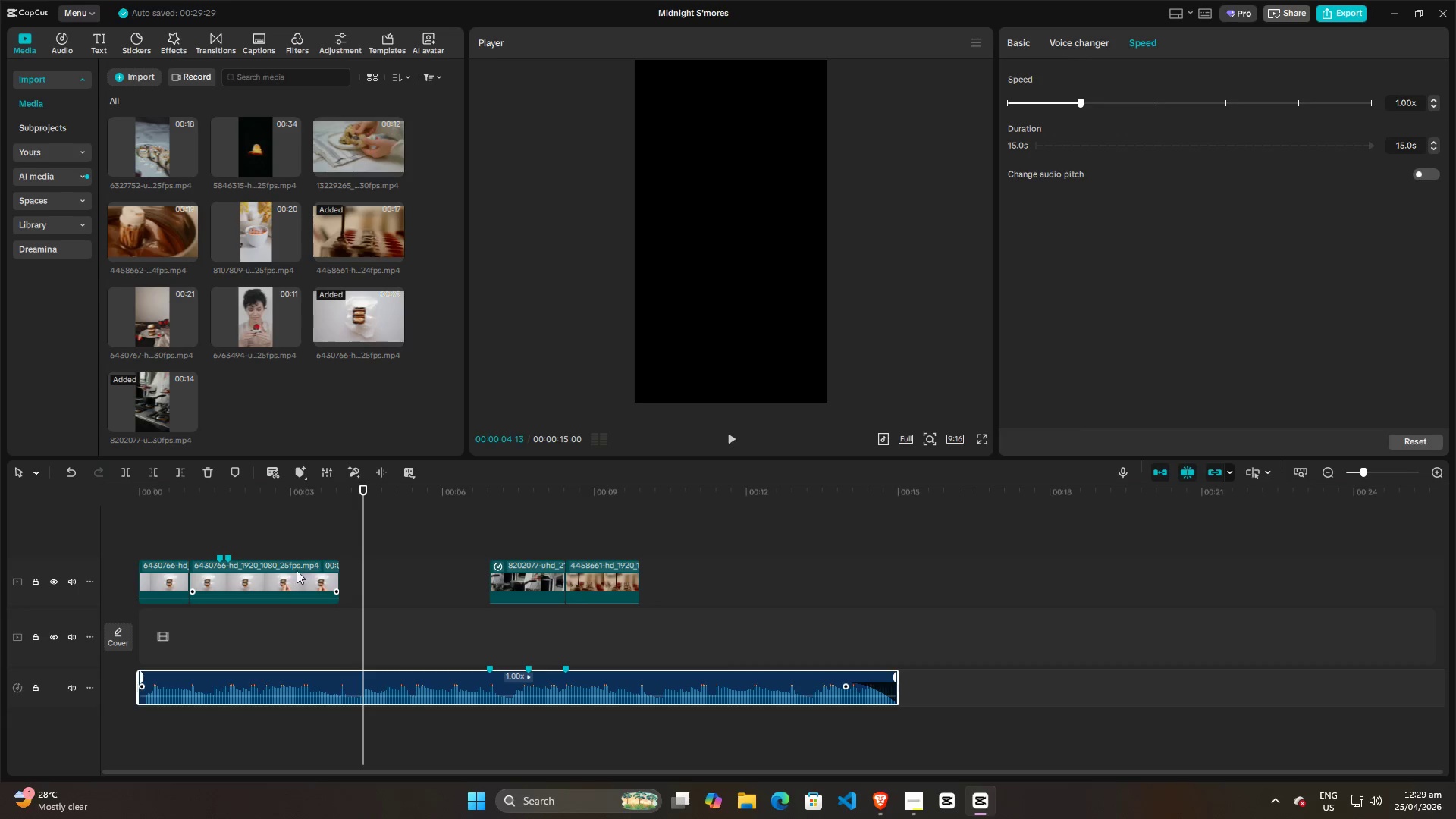 
left_click([293, 576])
 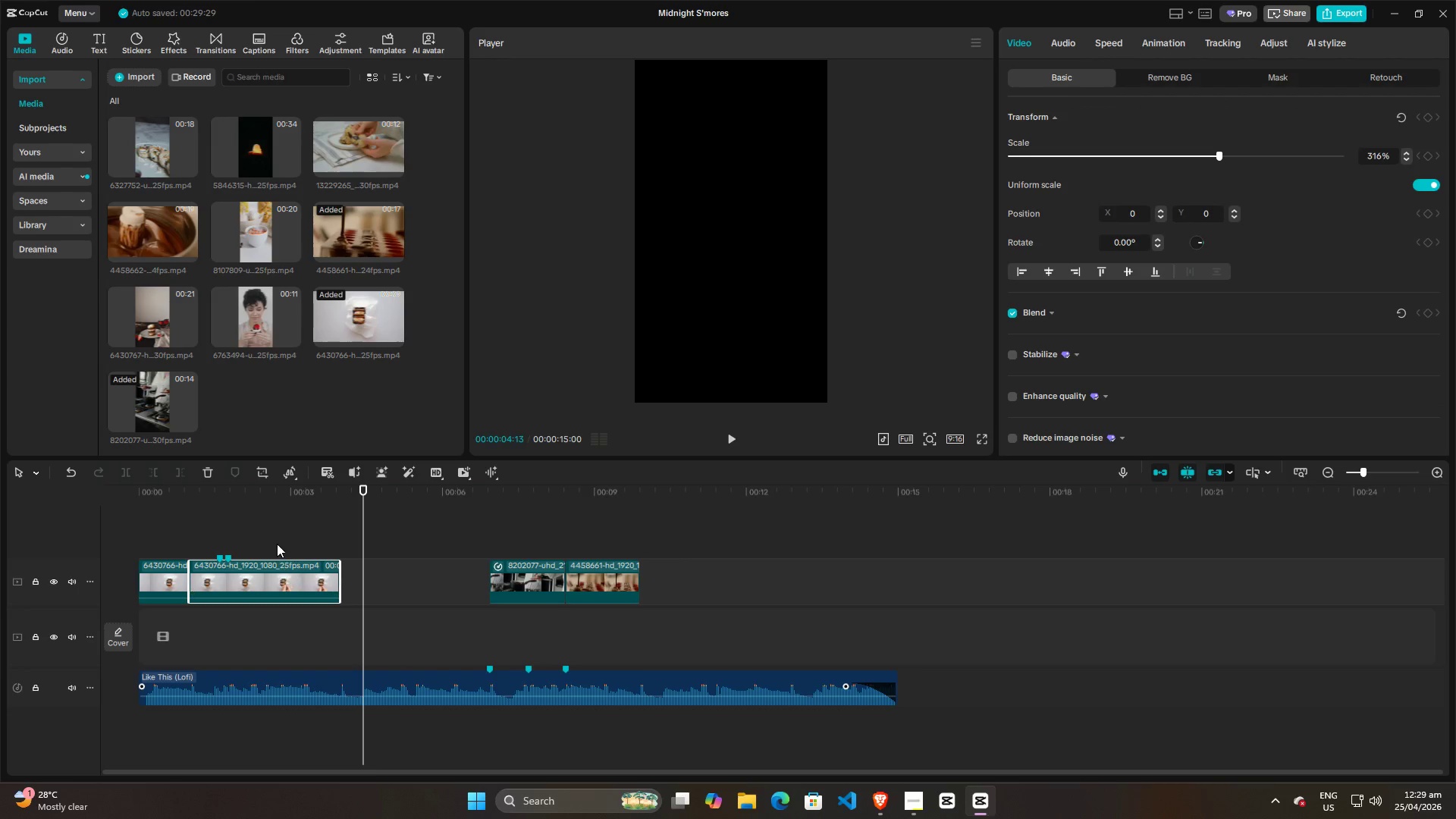 
left_click([271, 538])
 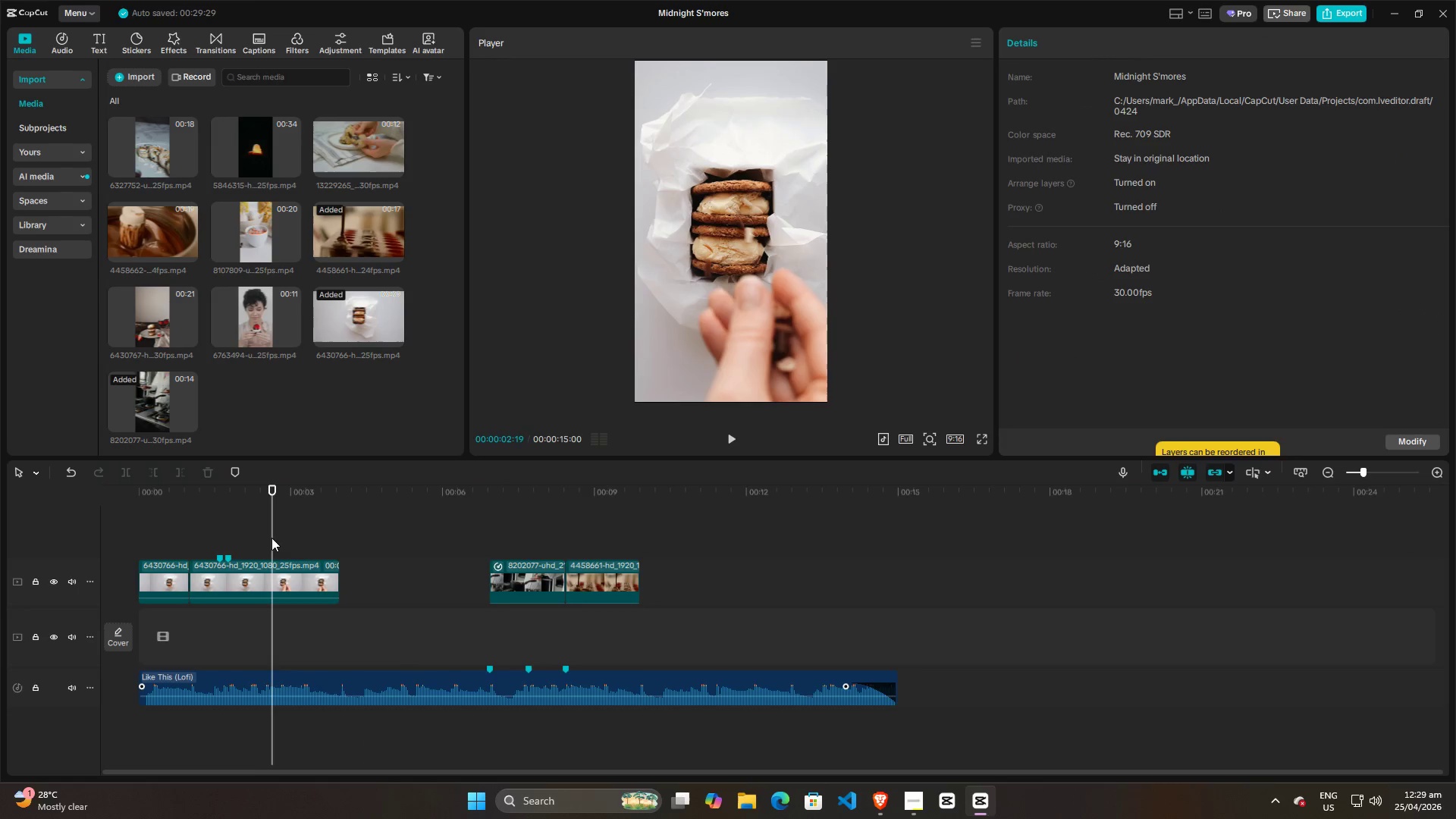 
left_click_drag(start_coordinate=[271, 538], to_coordinate=[234, 541])
 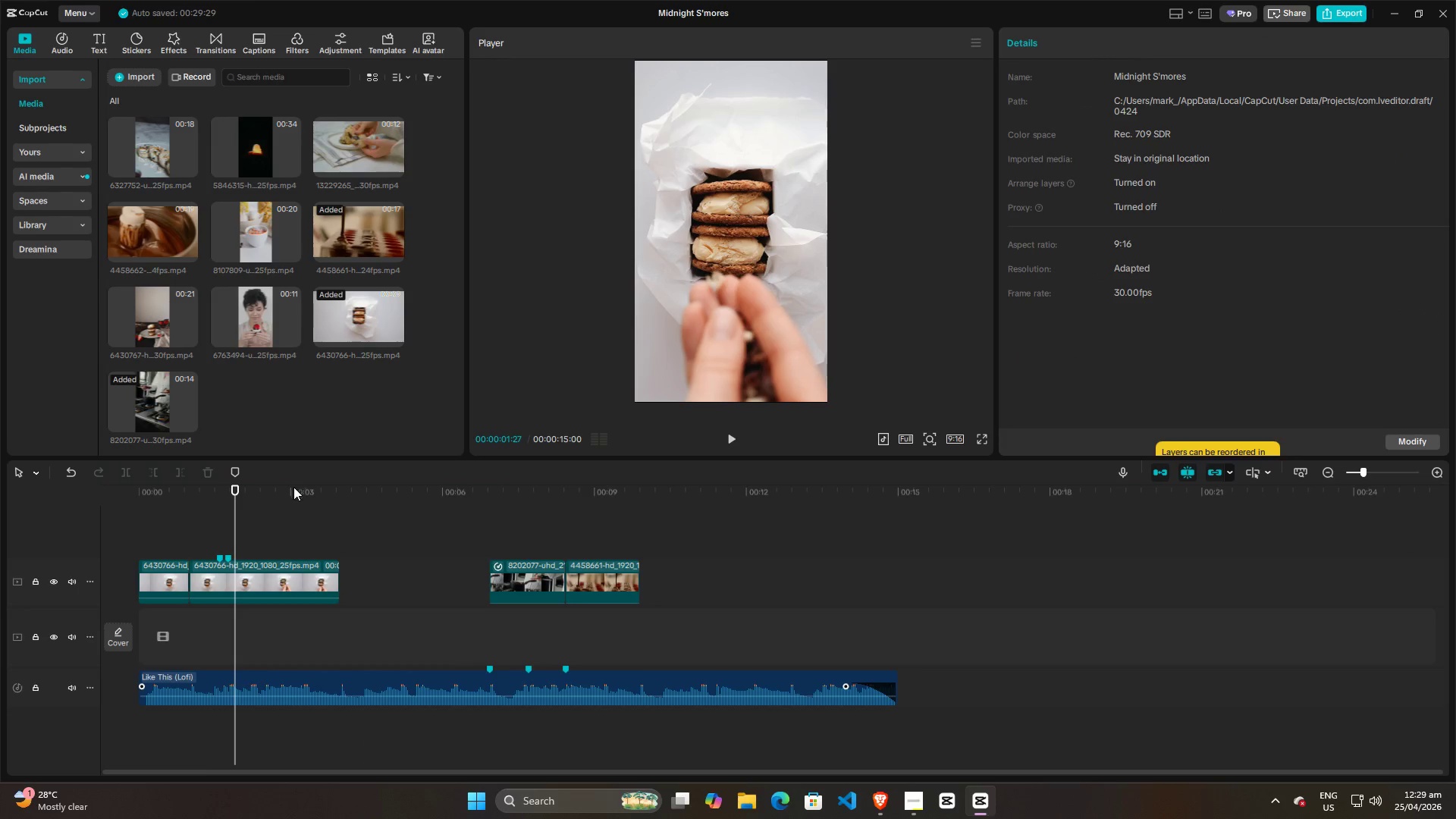 
left_click([344, 679])
 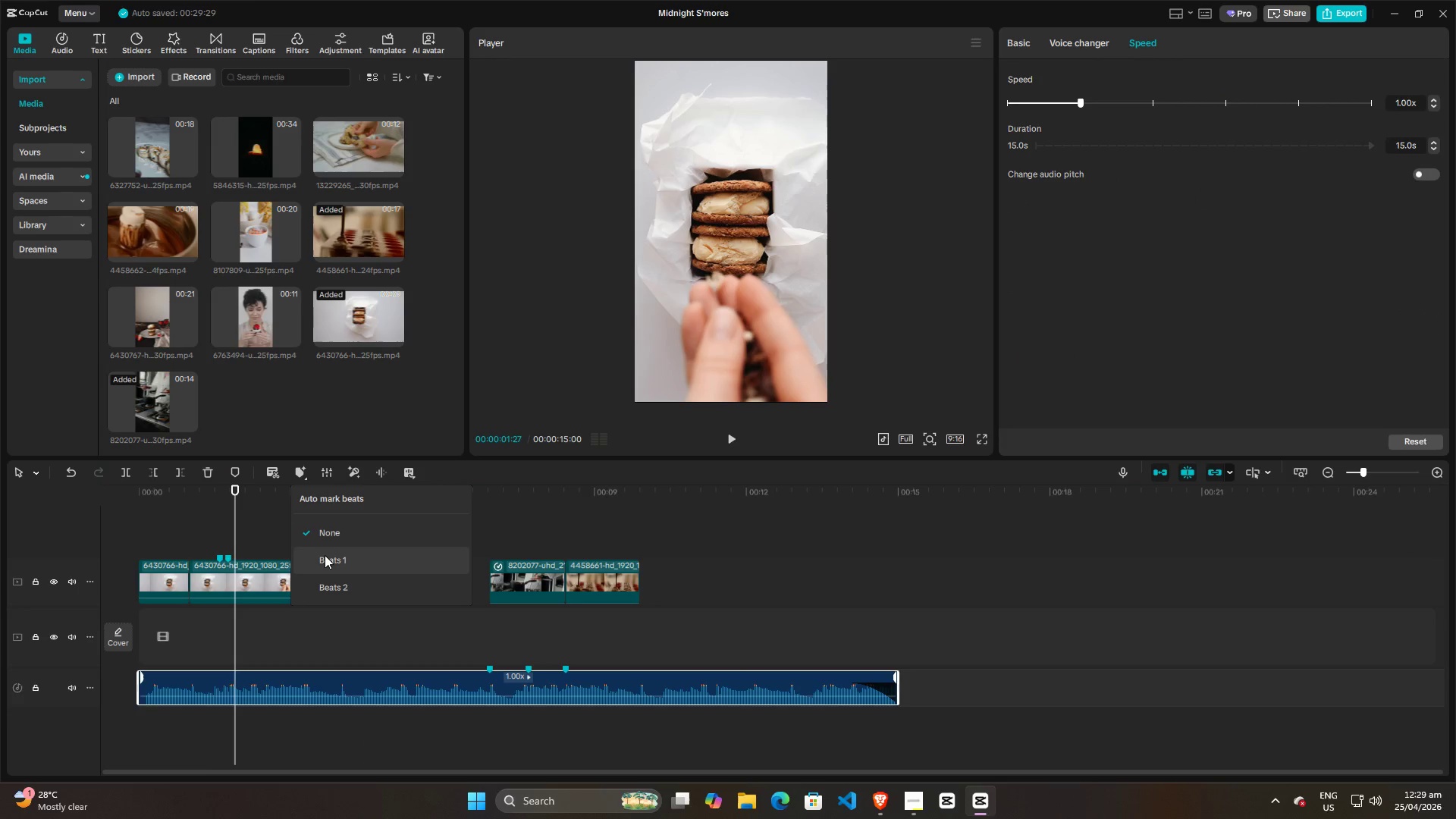 
left_click([327, 577])
 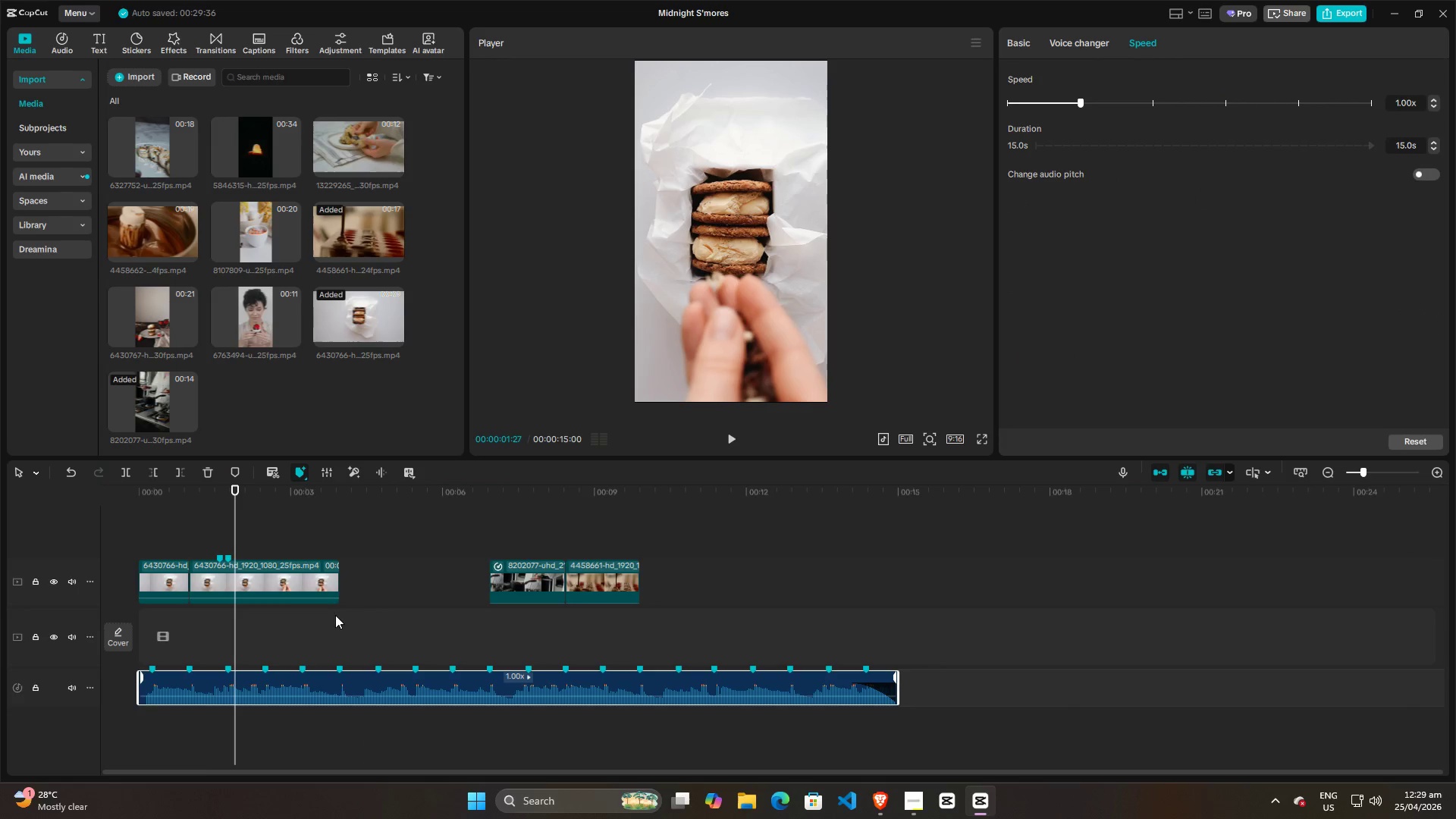 
key(Space)
 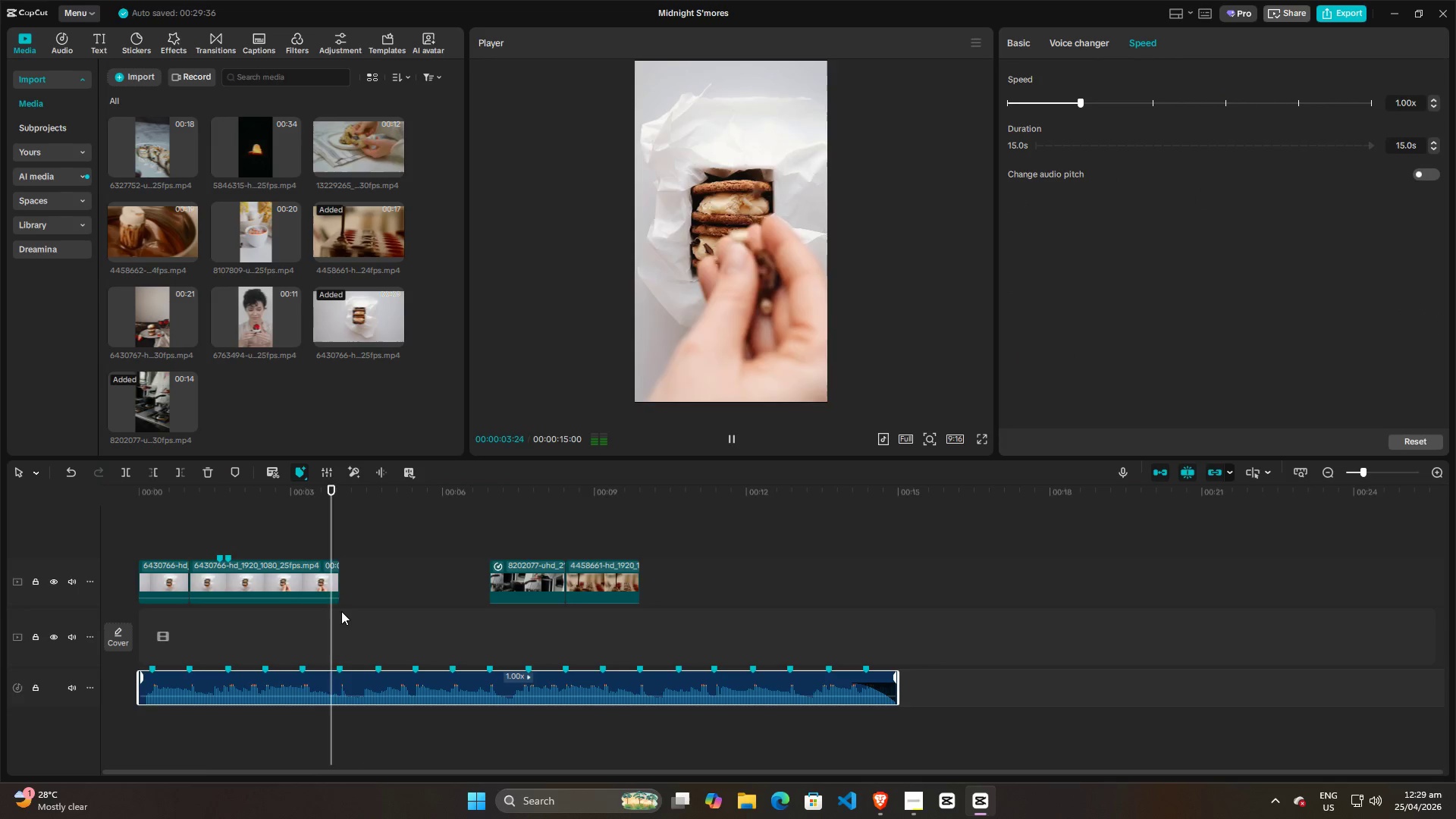 
key(Space)
 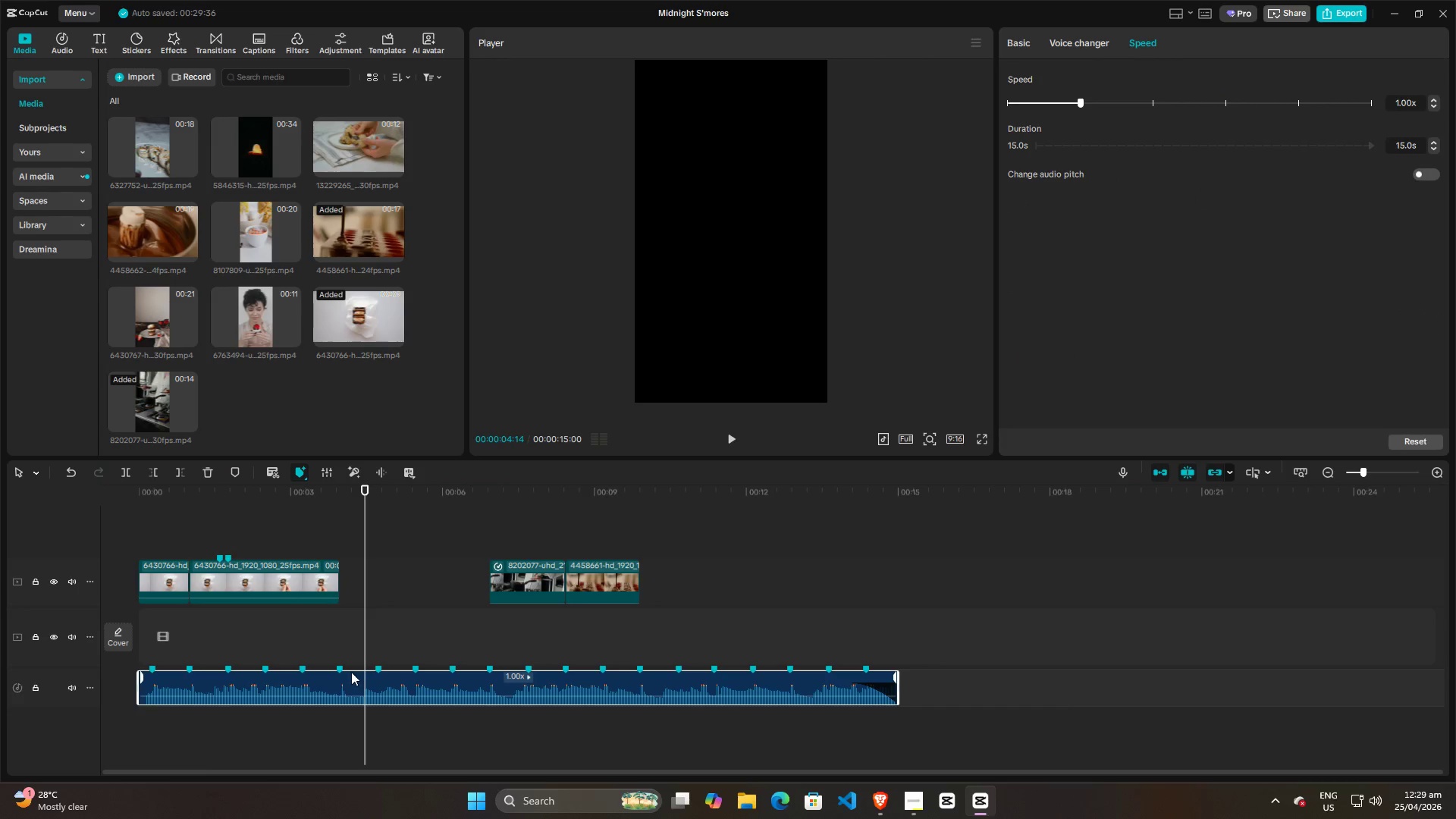 
left_click([352, 680])
 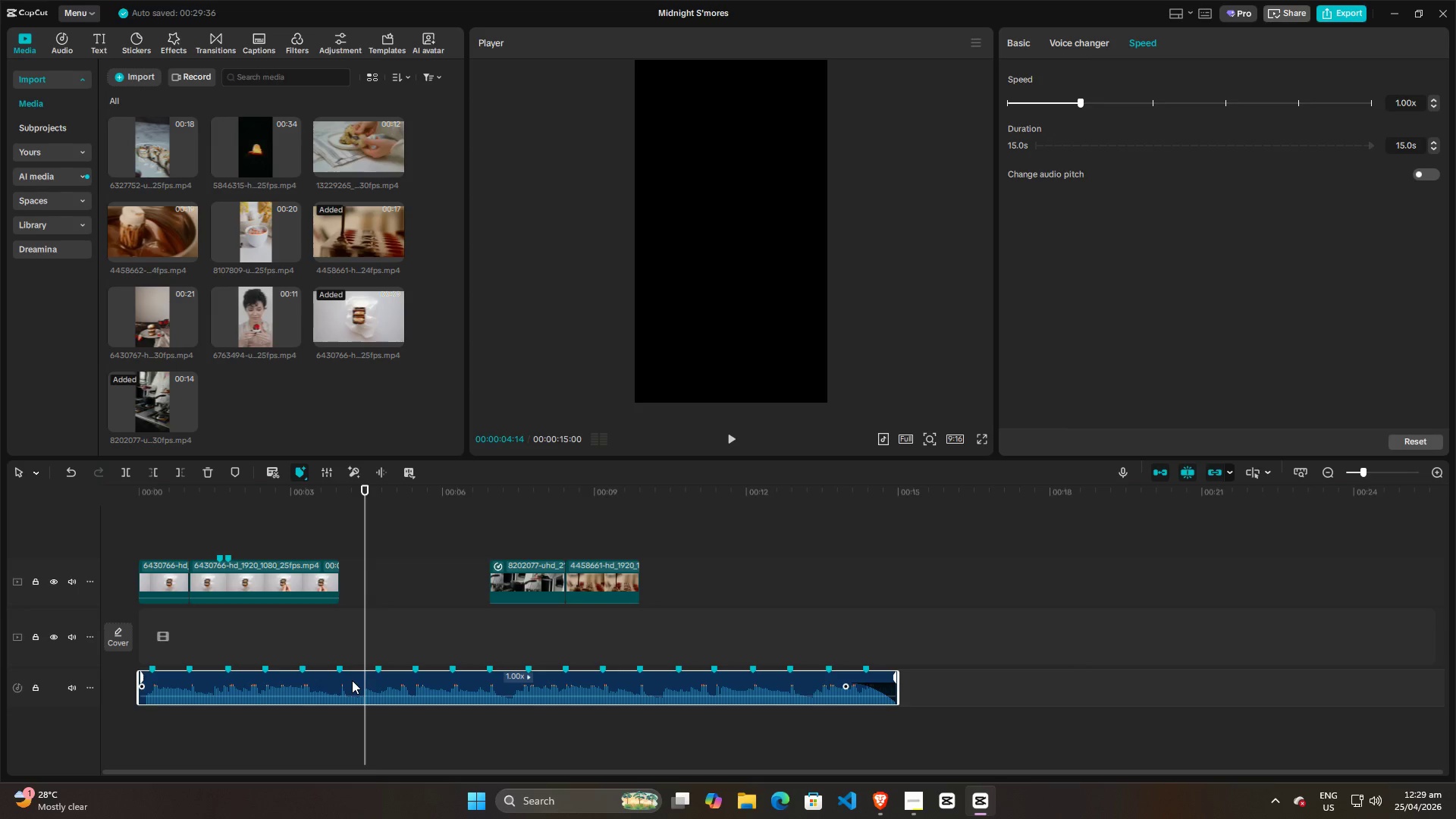 
key(M)
 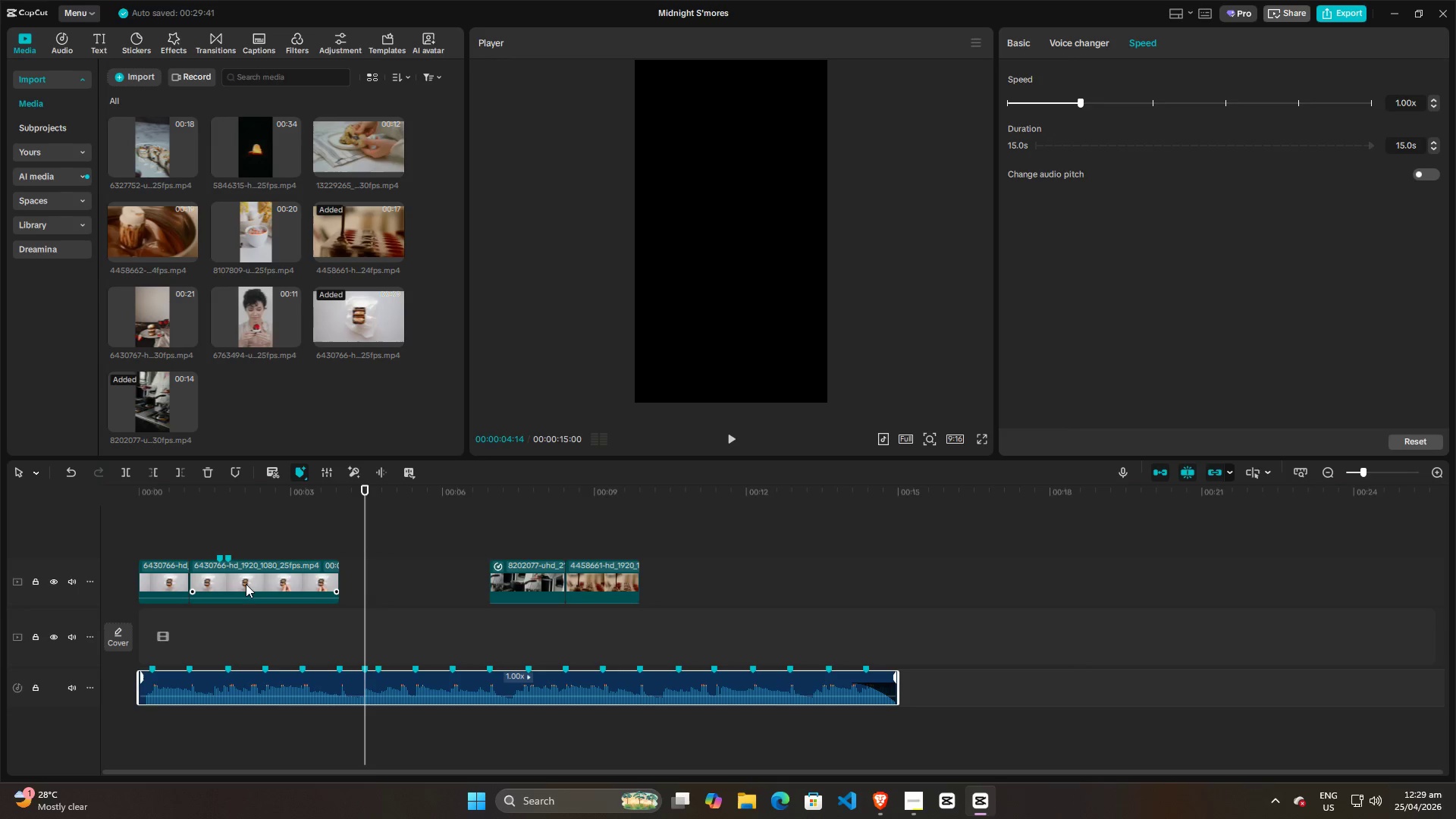 
left_click_drag(start_coordinate=[246, 584], to_coordinate=[383, 589])
 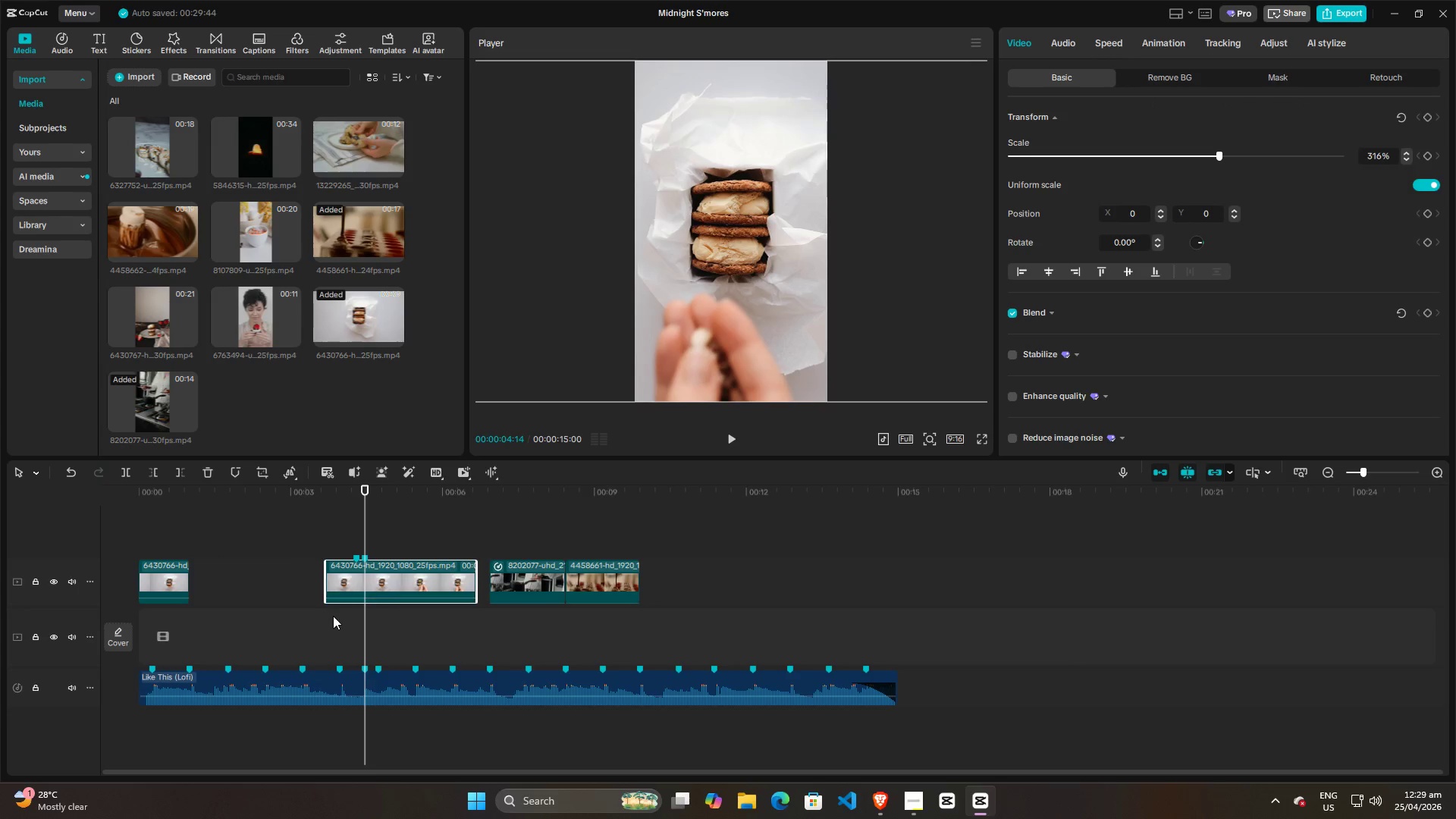 
left_click([288, 614])
 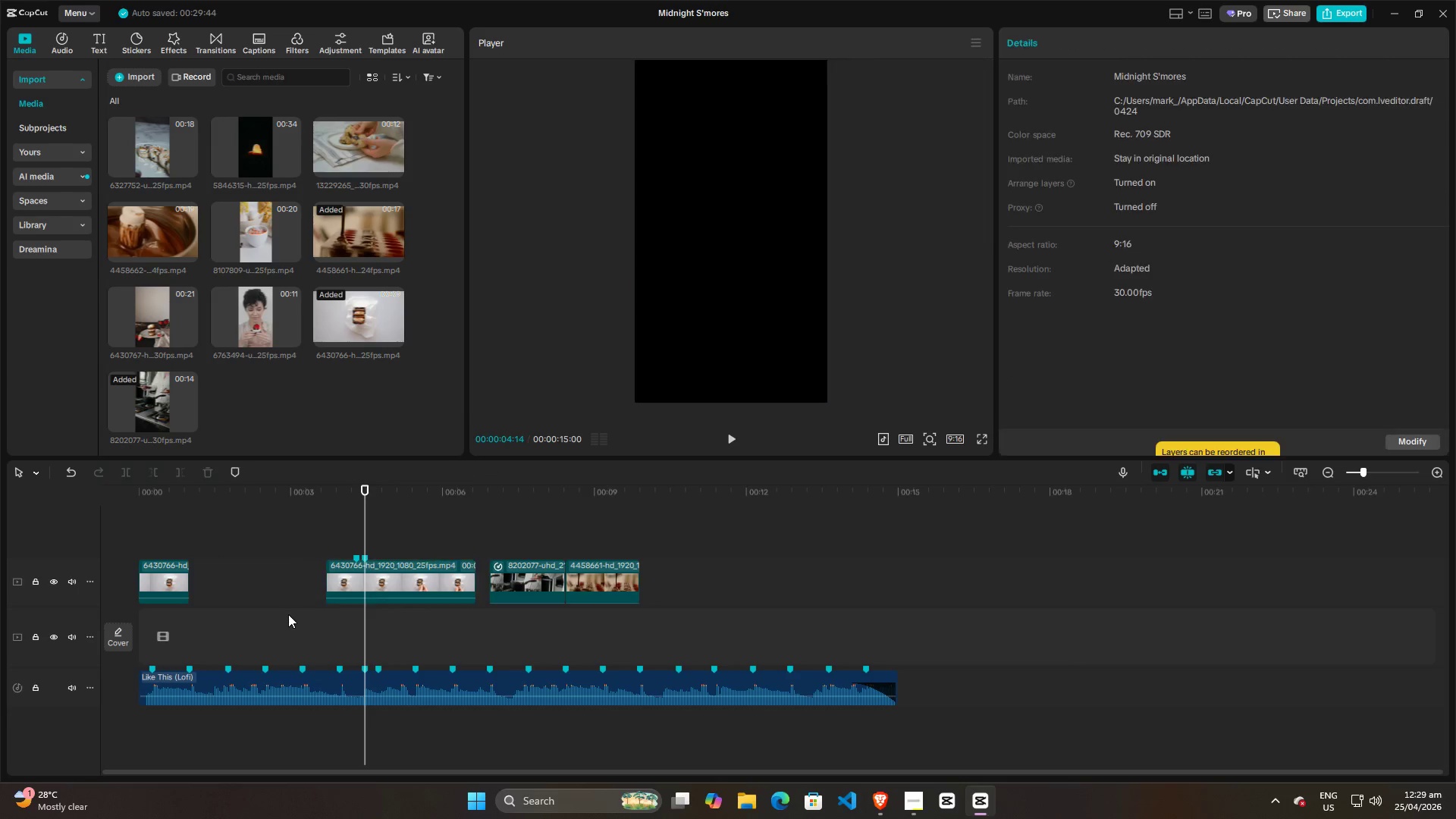 
key(Space)
 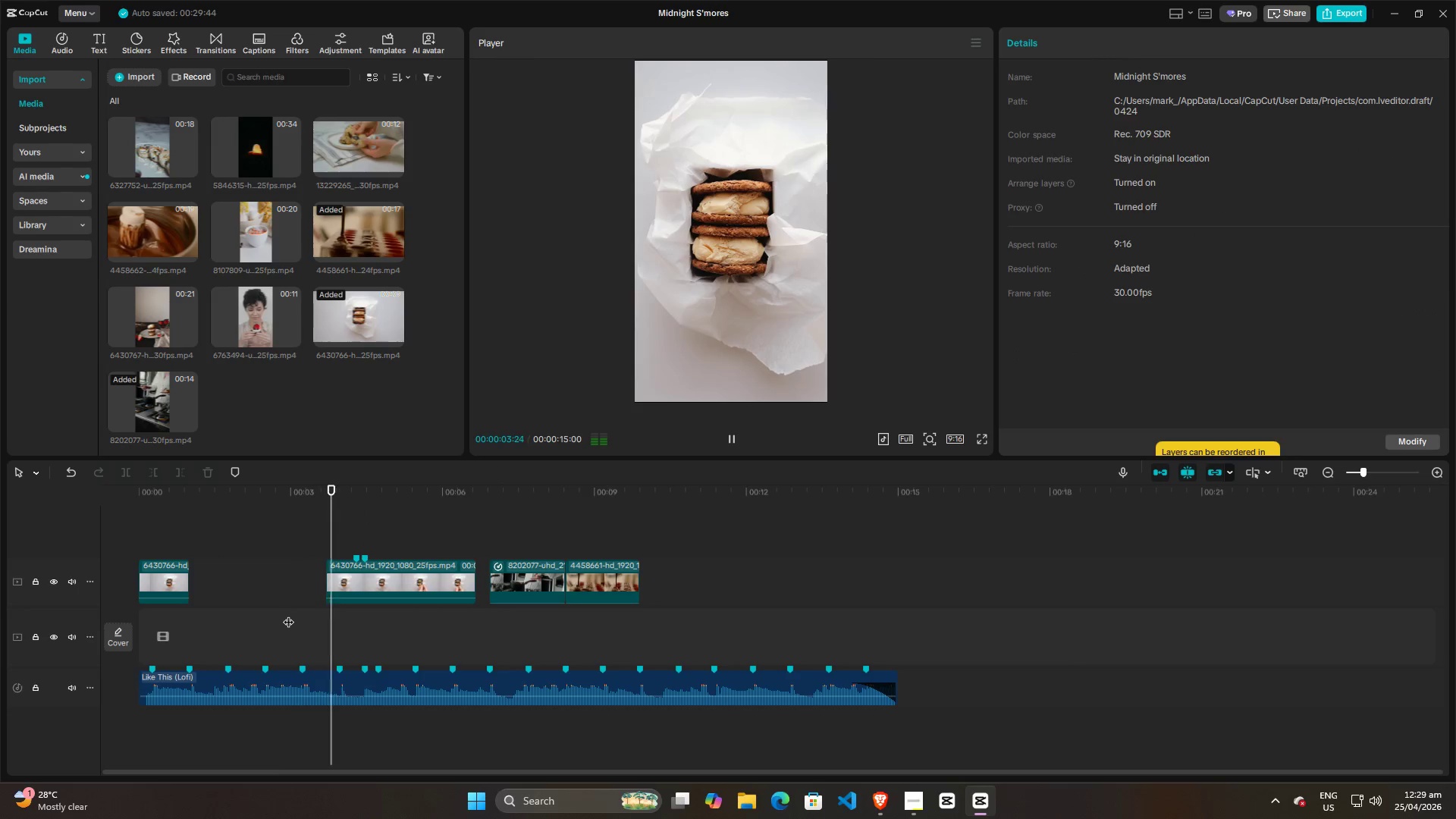 
key(Space)
 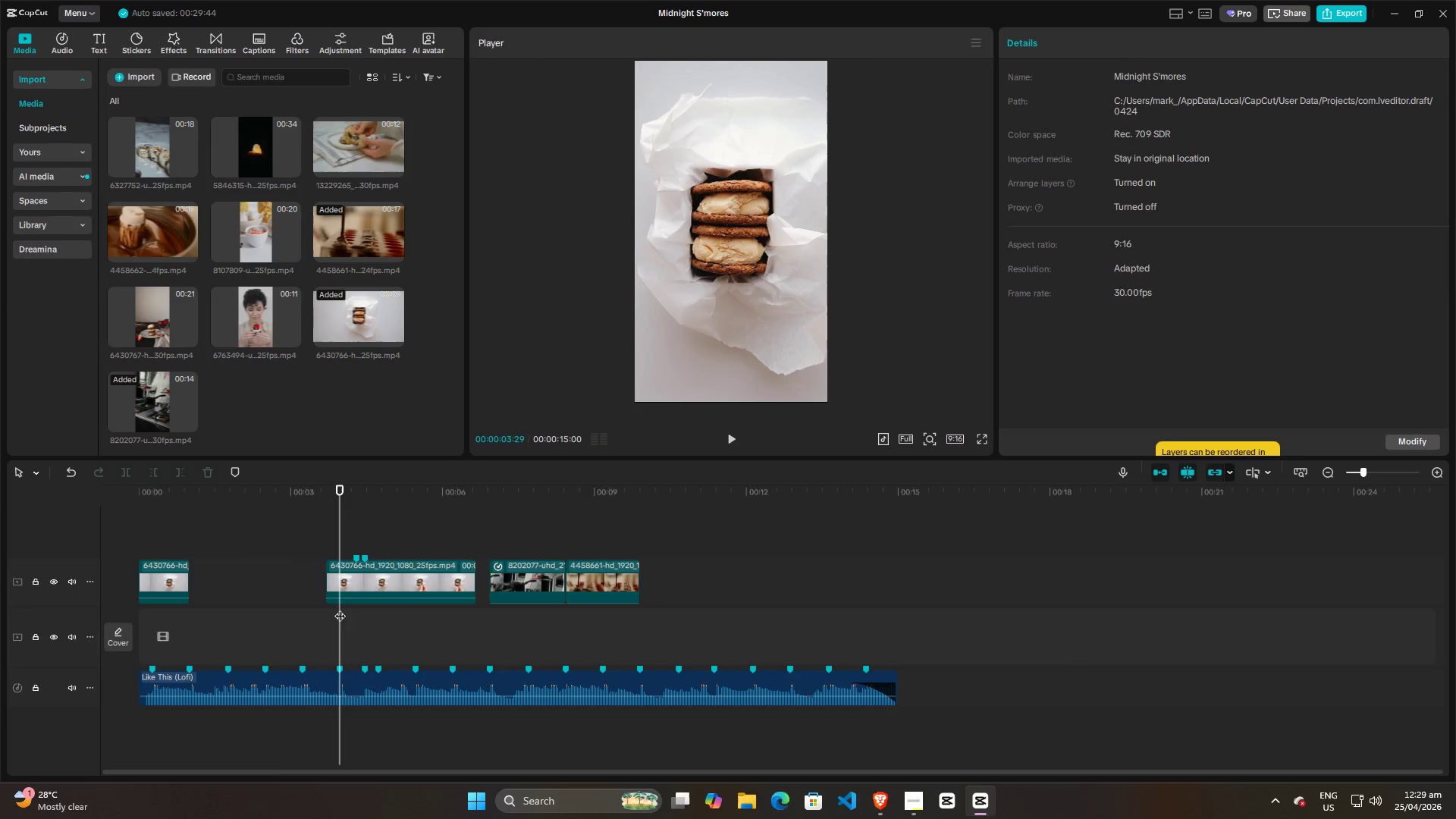 
left_click([337, 579])
 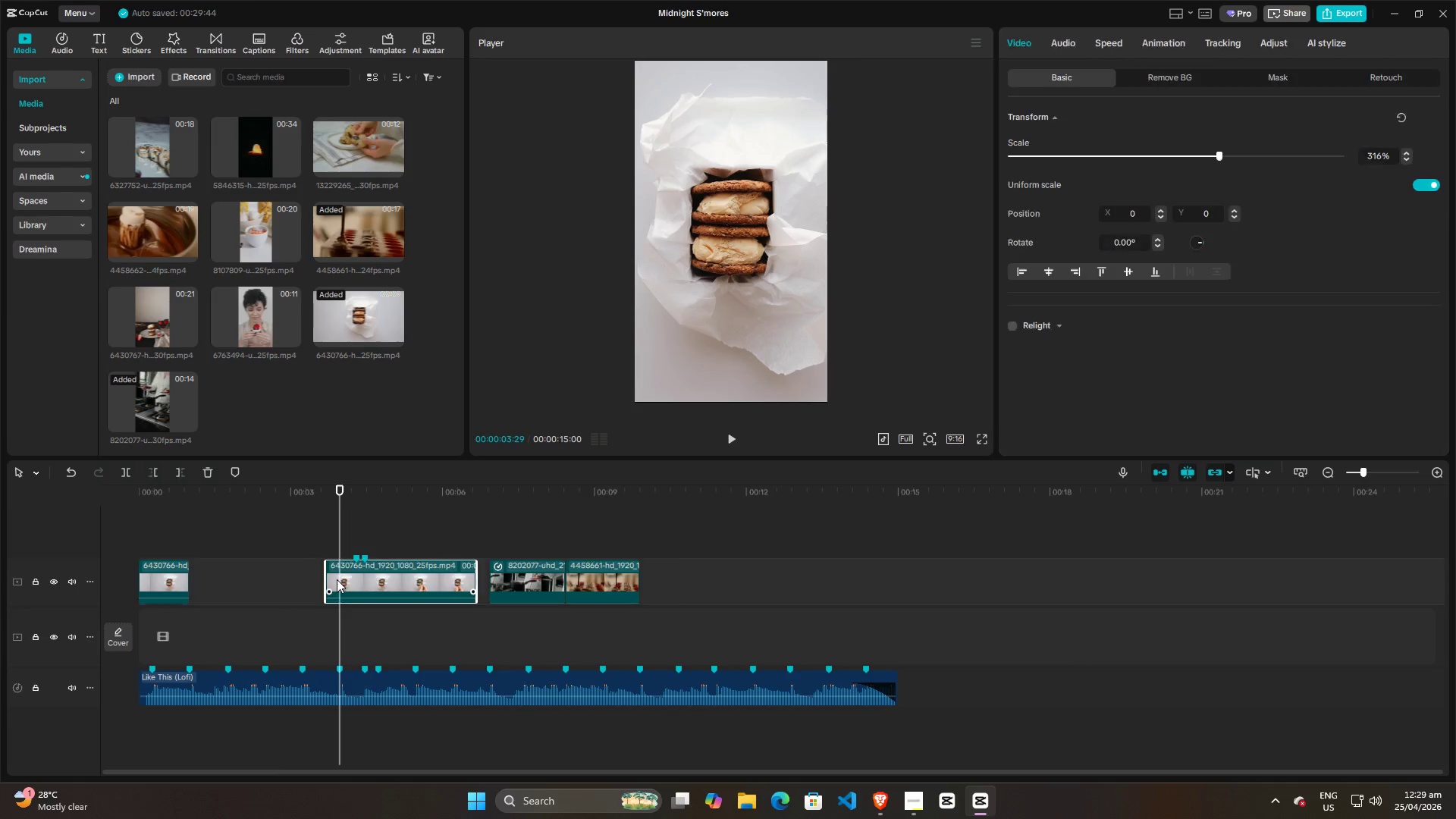 
key(Q)
 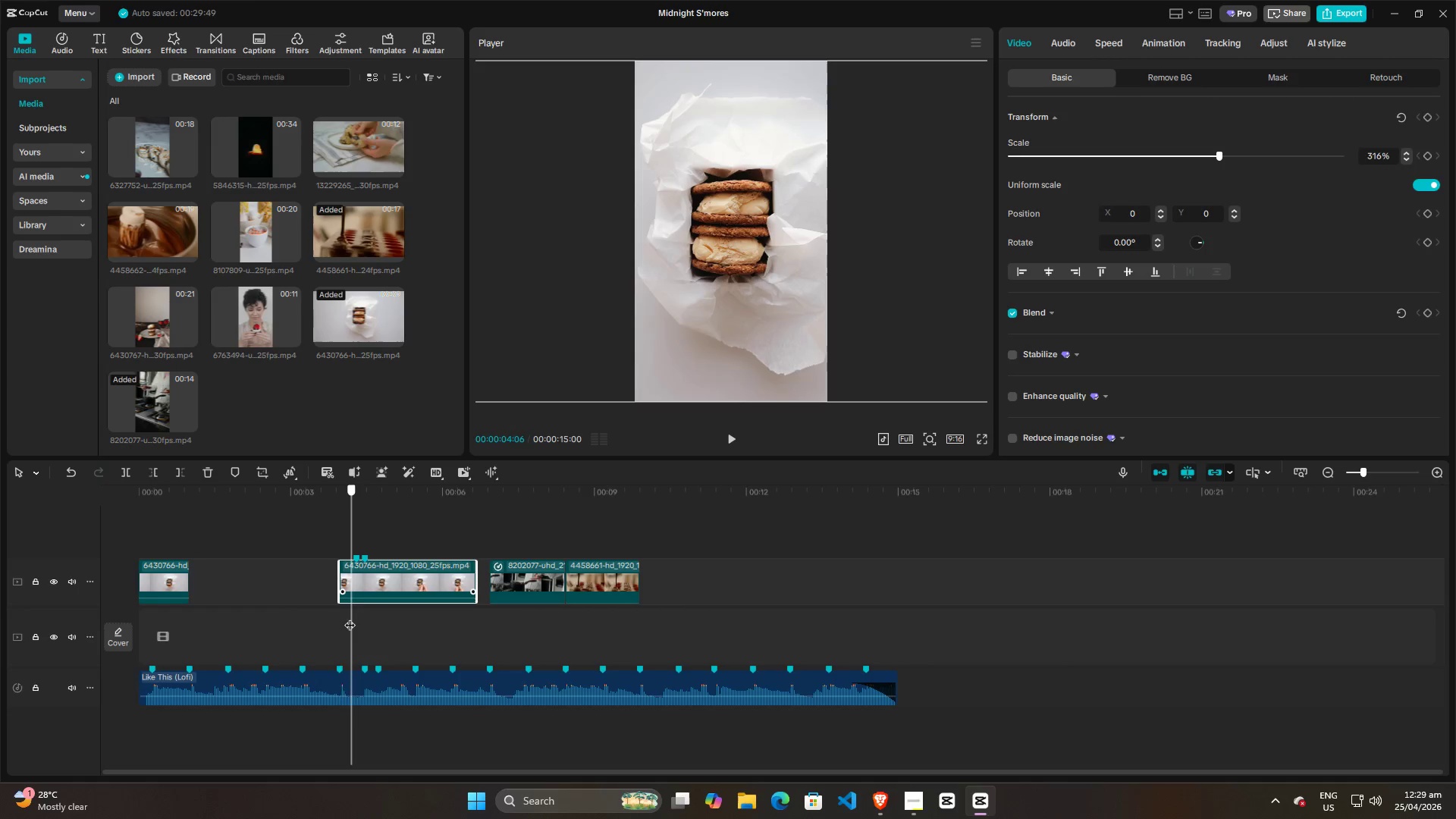 
key(Space)
 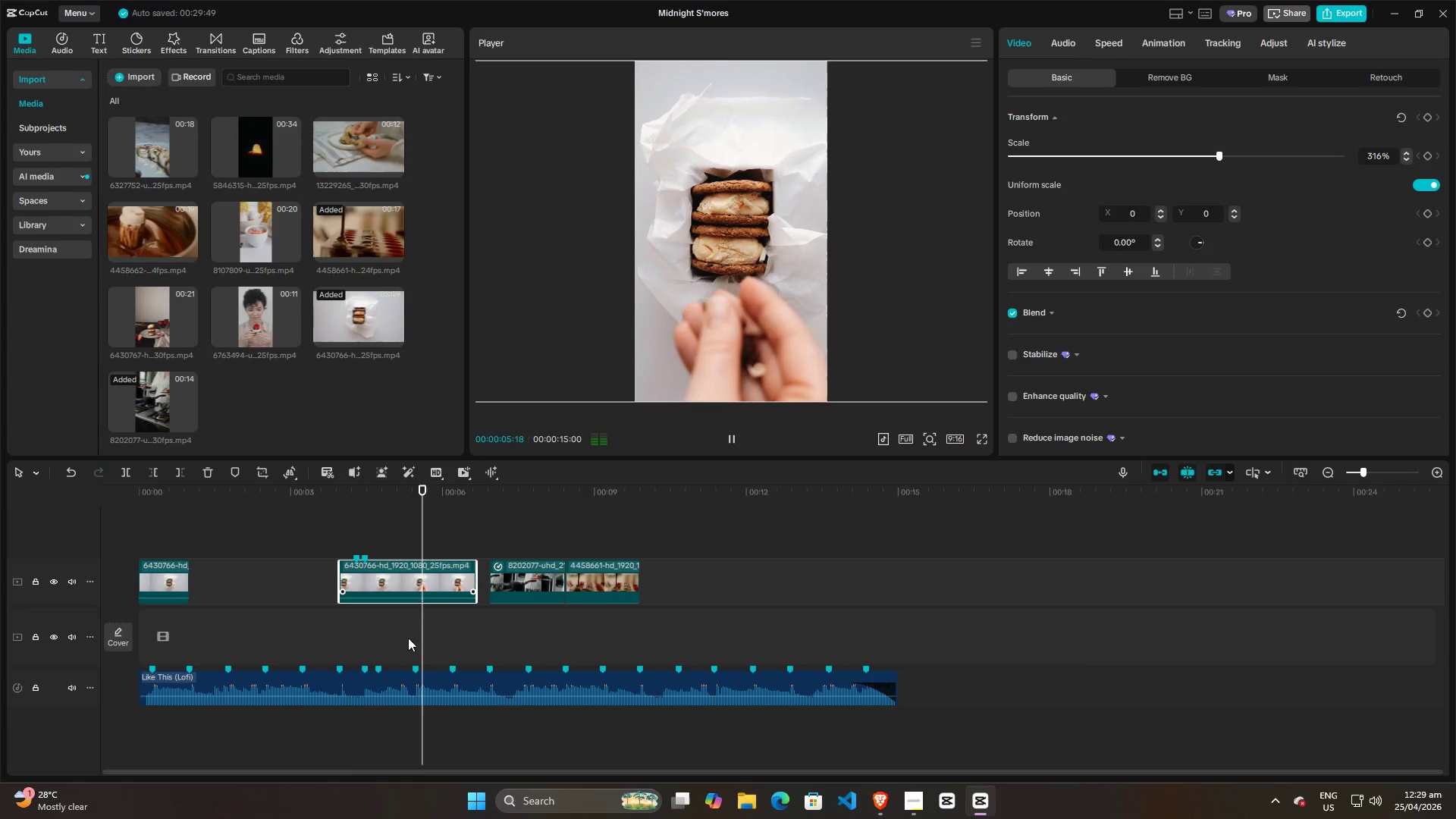 
key(Space)
 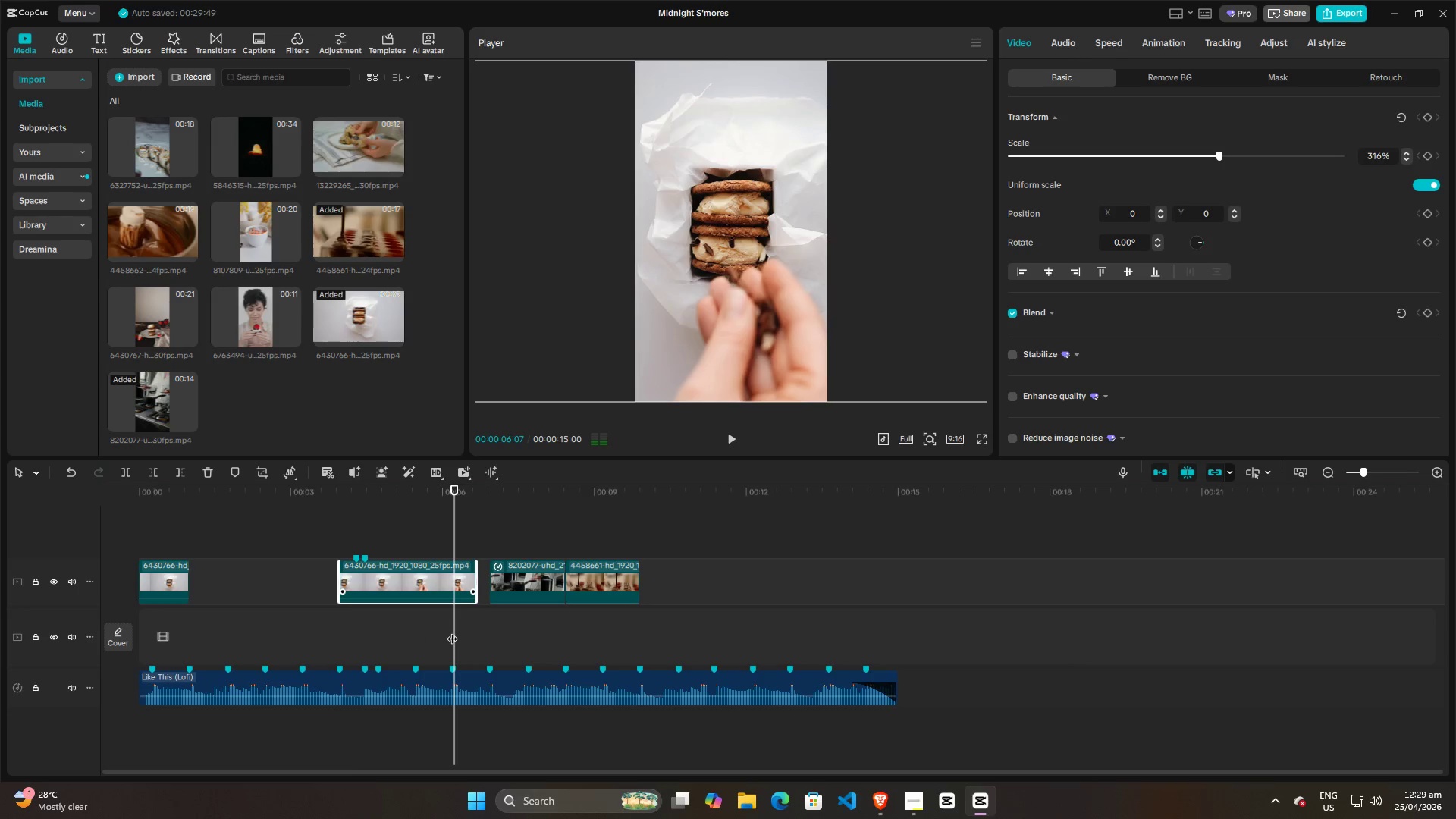 
left_click_drag(start_coordinate=[452, 631], to_coordinate=[345, 626])
 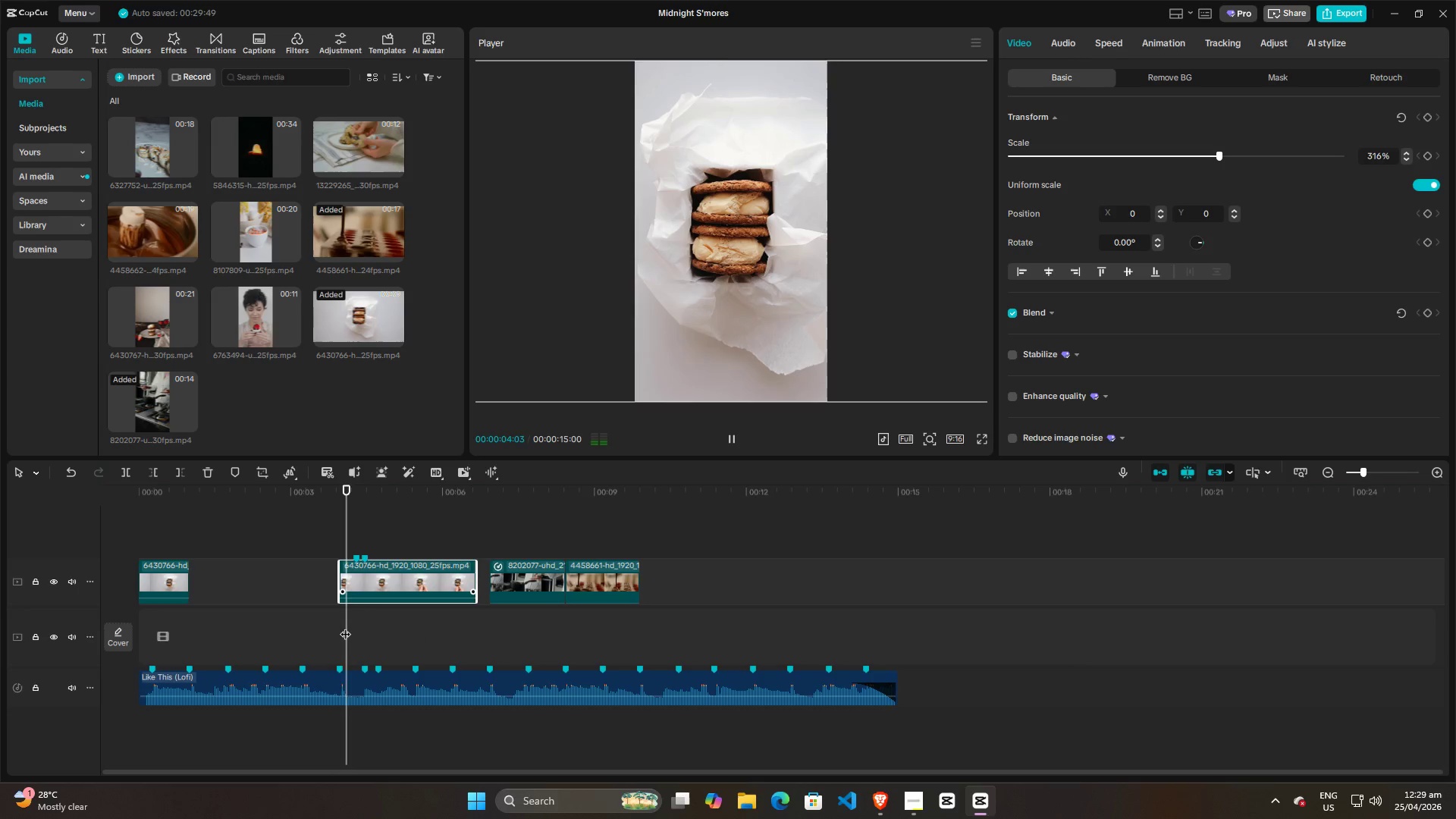 
key(Space)
 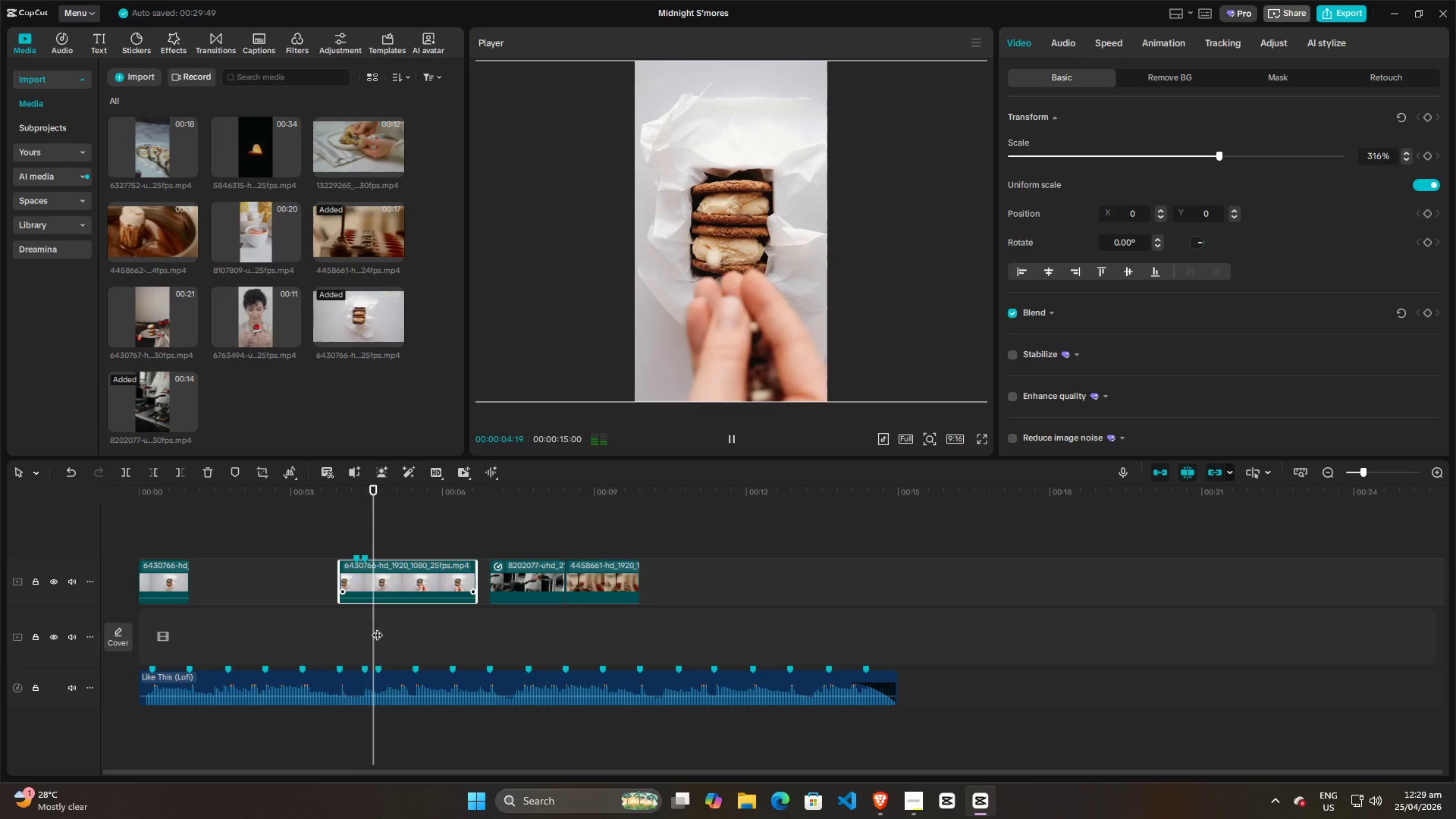 
key(Space)
 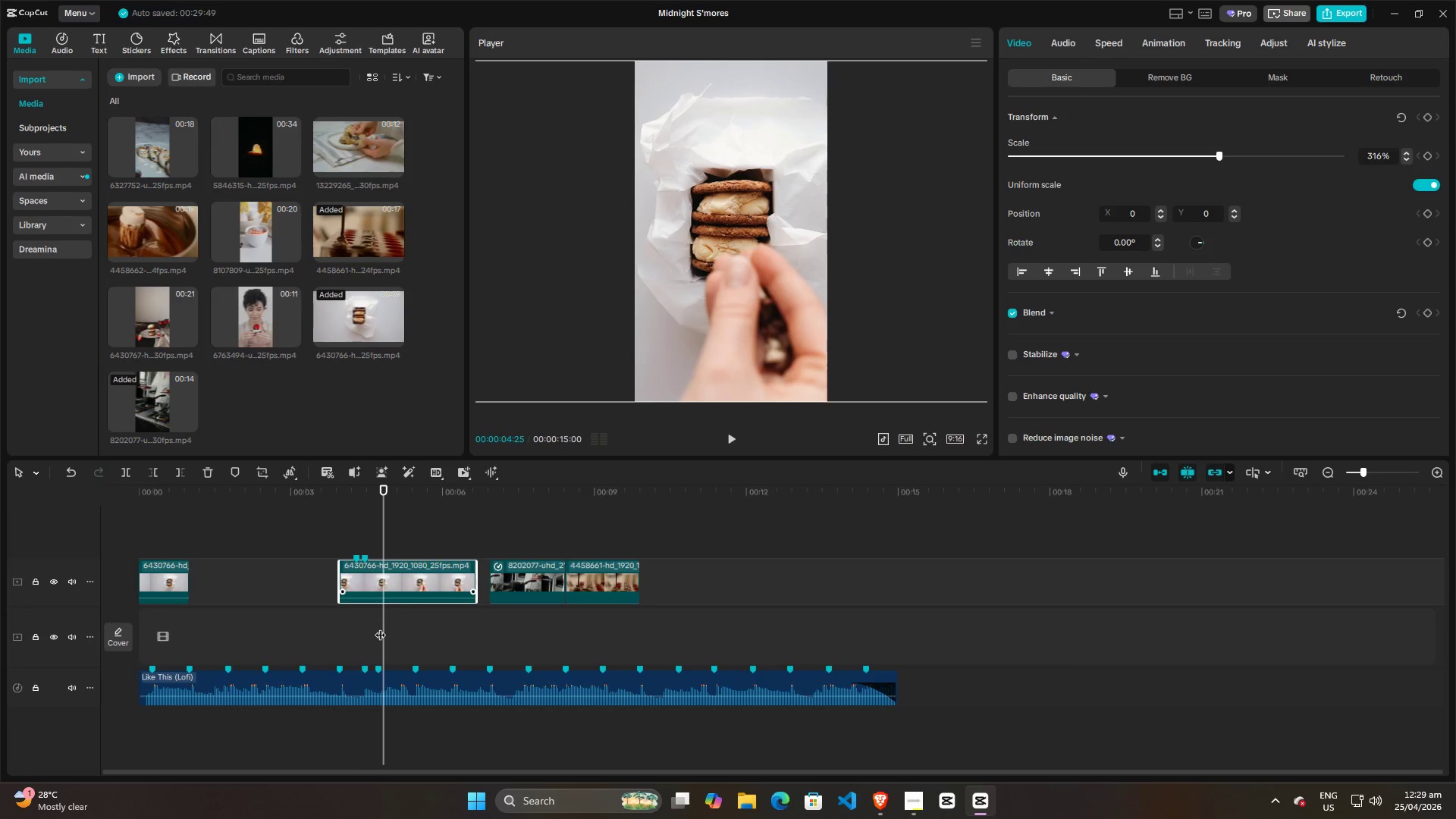 
key(Space)
 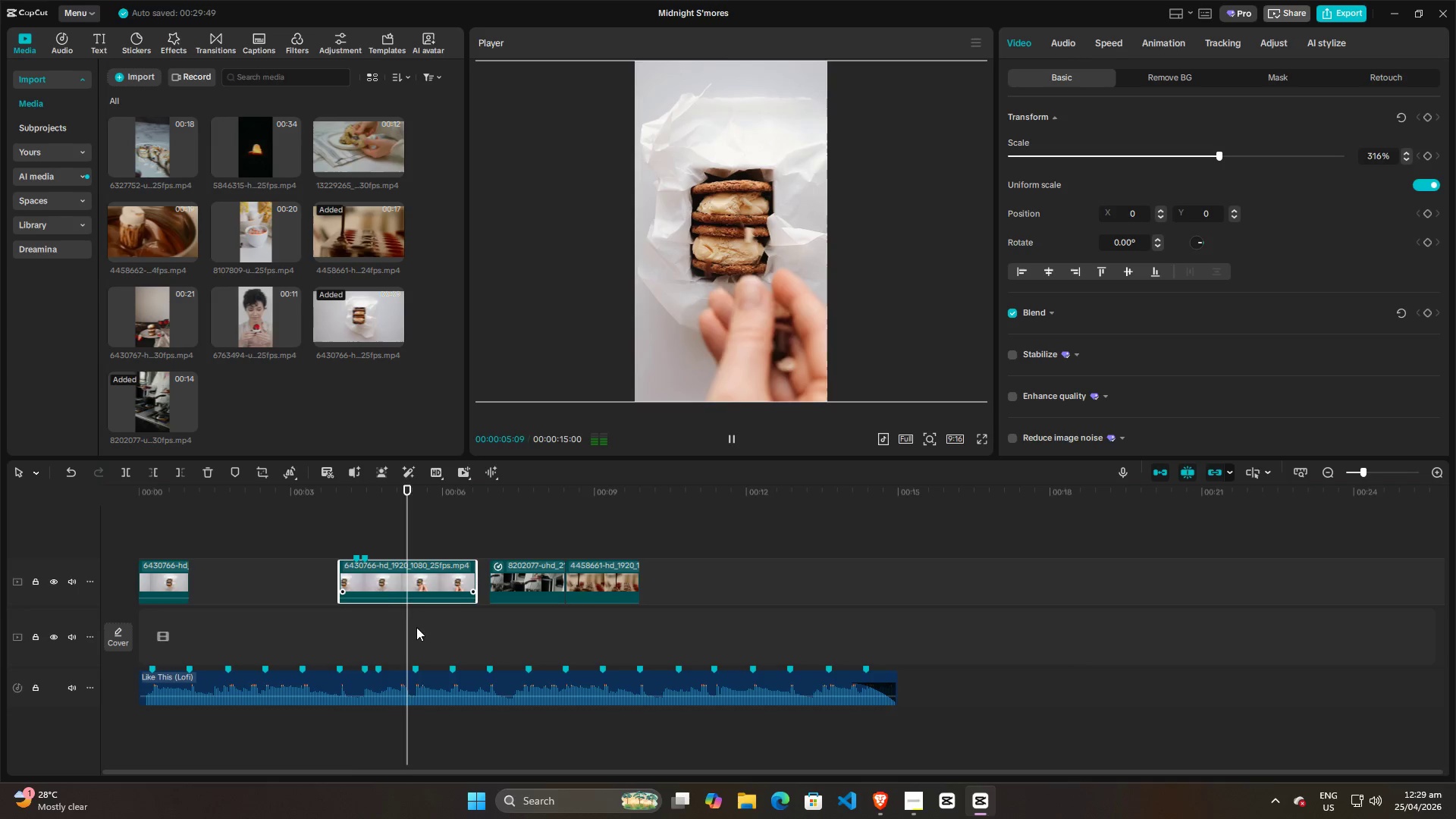 
key(Space)
 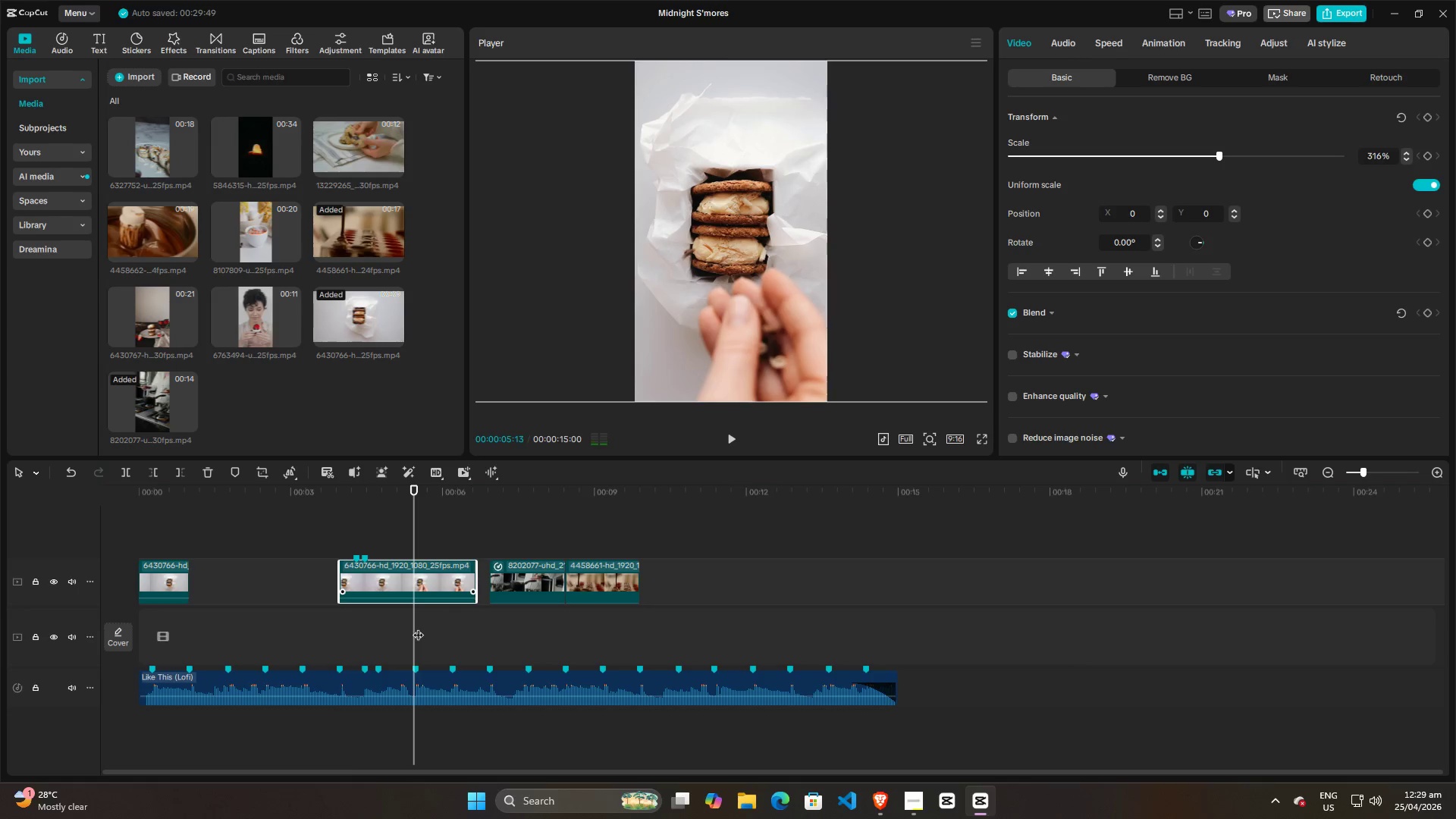 
key(Space)
 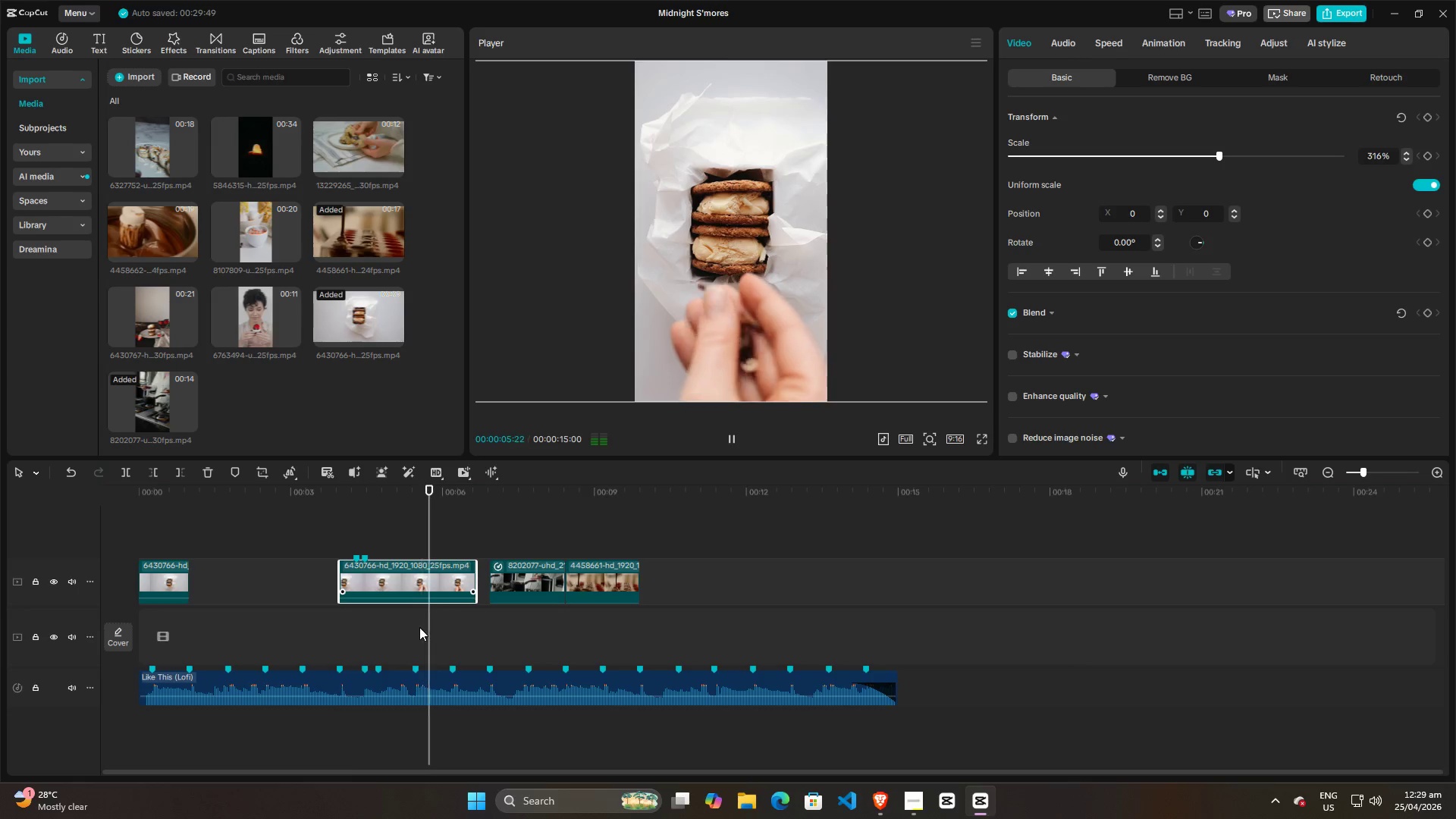 
key(Space)
 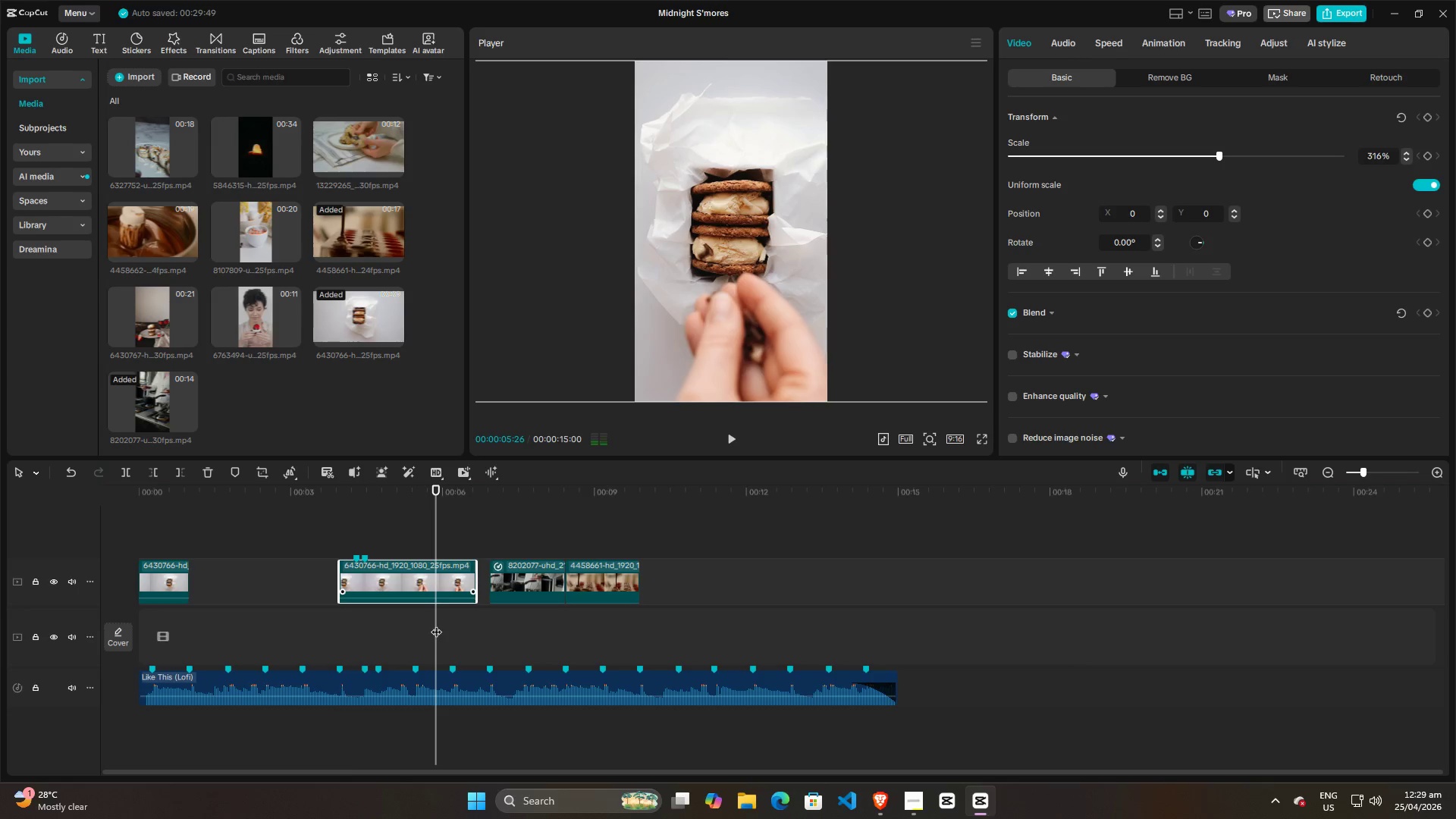 
left_click_drag(start_coordinate=[436, 623], to_coordinate=[413, 623])
 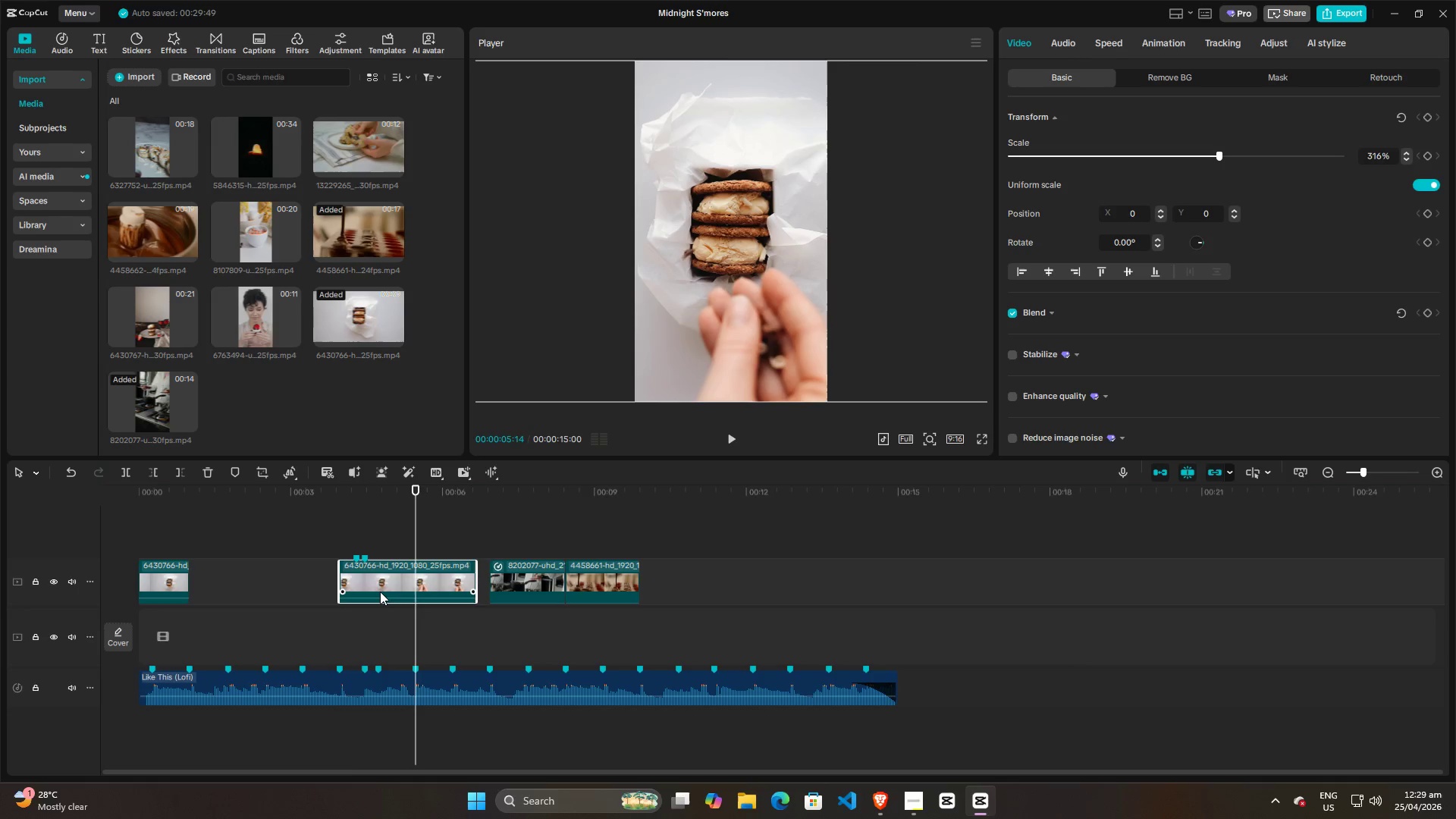 
left_click([380, 592])
 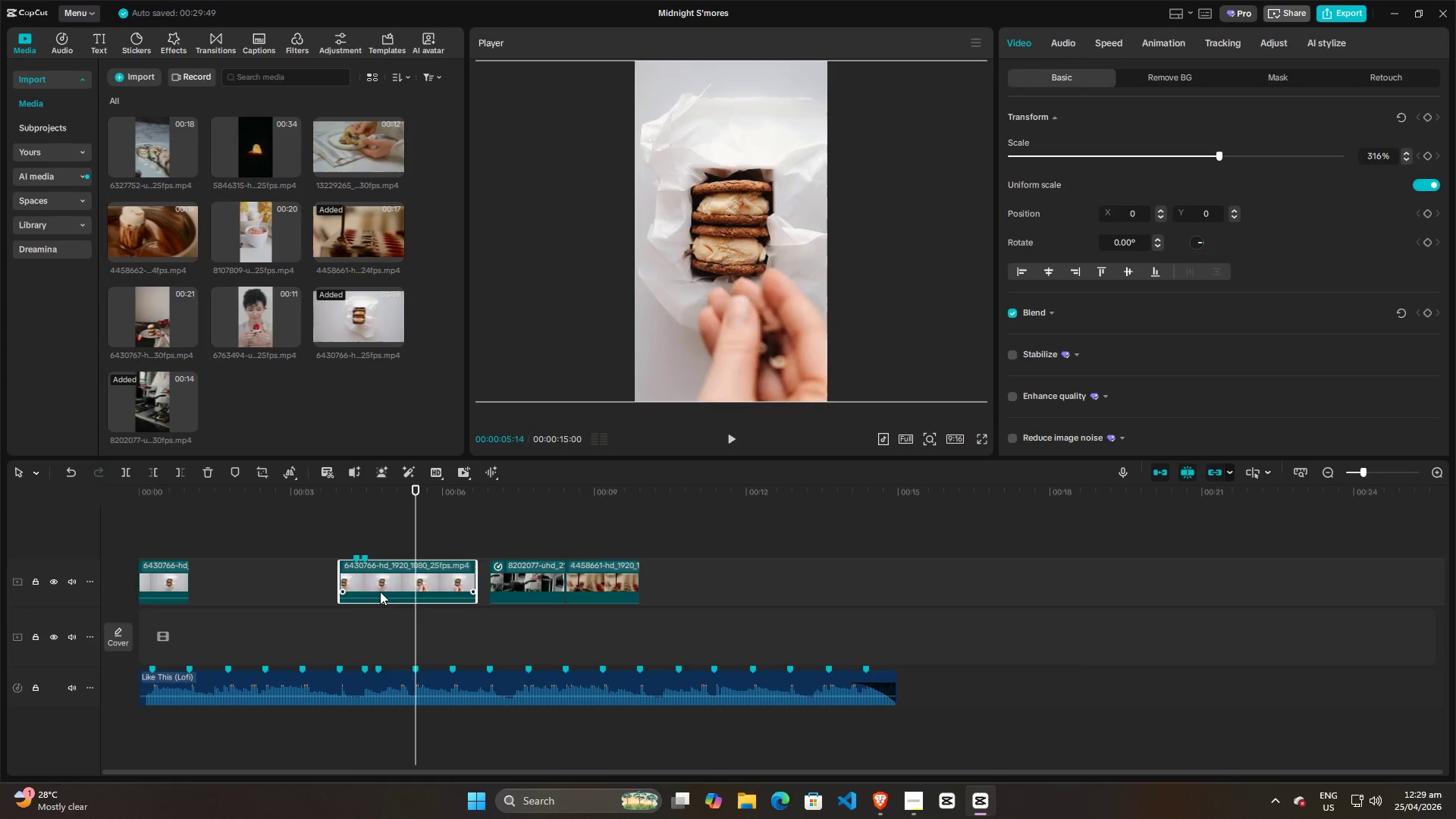 
key(W)
 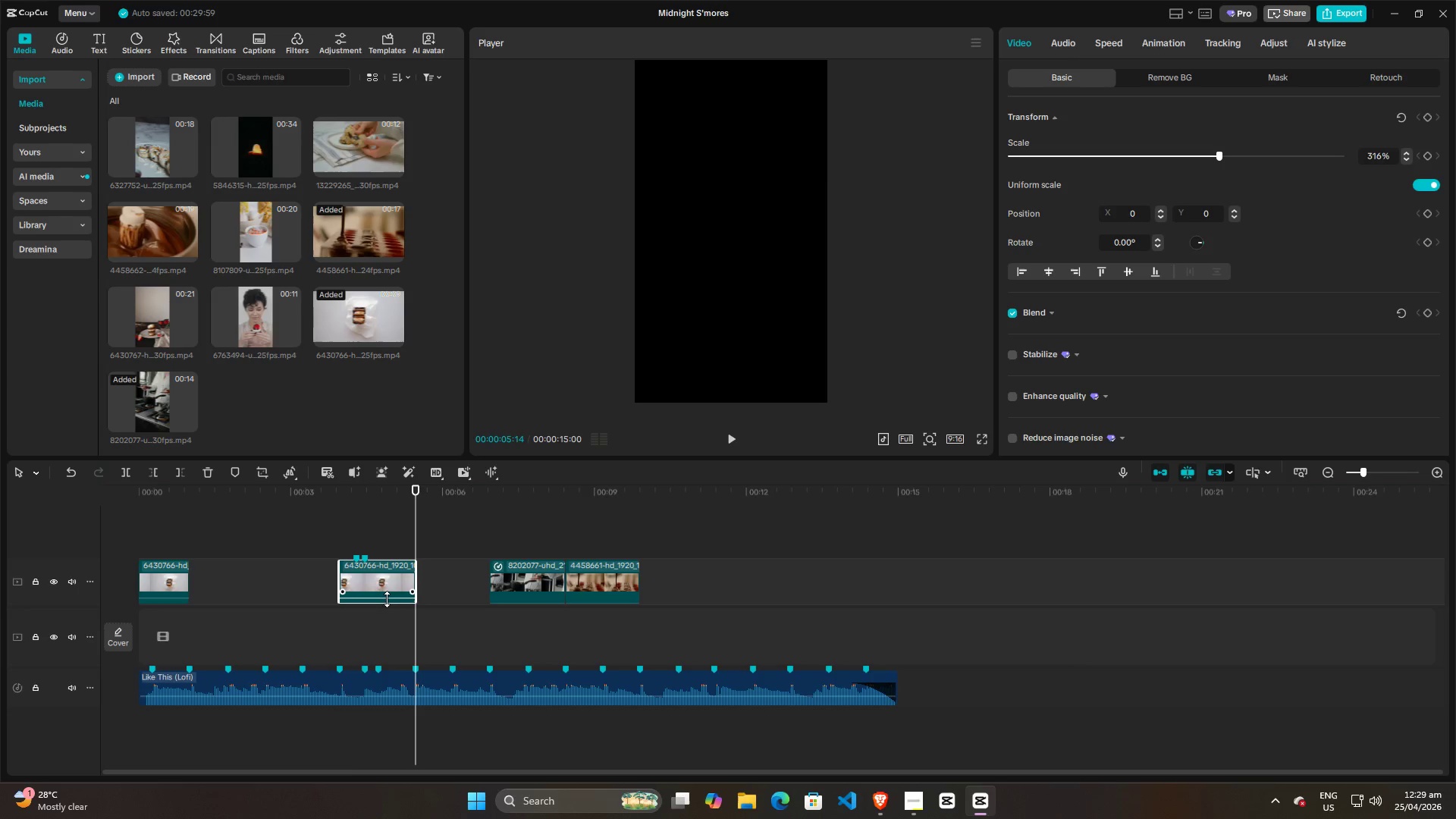 
left_click_drag(start_coordinate=[387, 599], to_coordinate=[387, 624])
 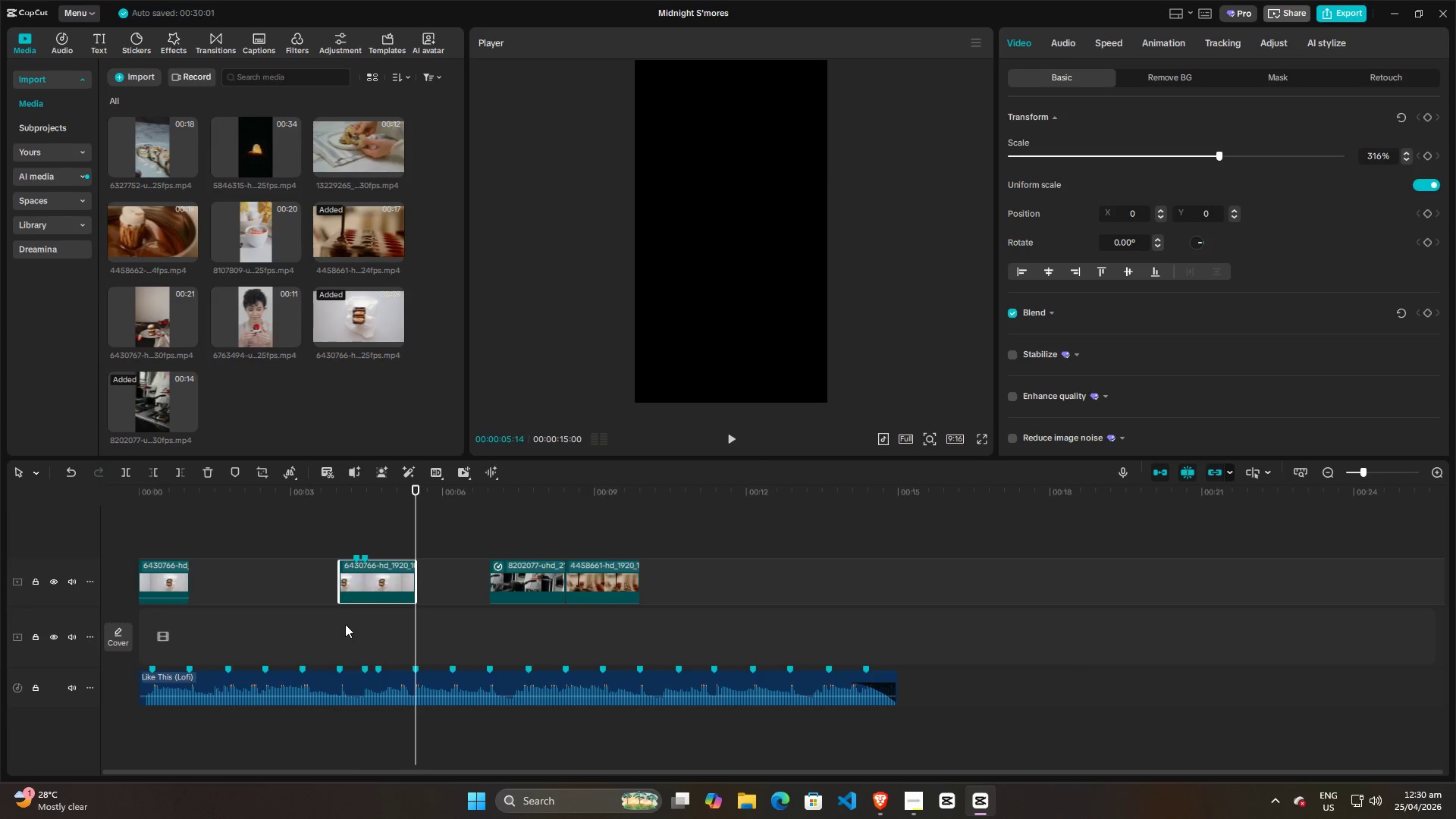 
double_click([341, 624])
 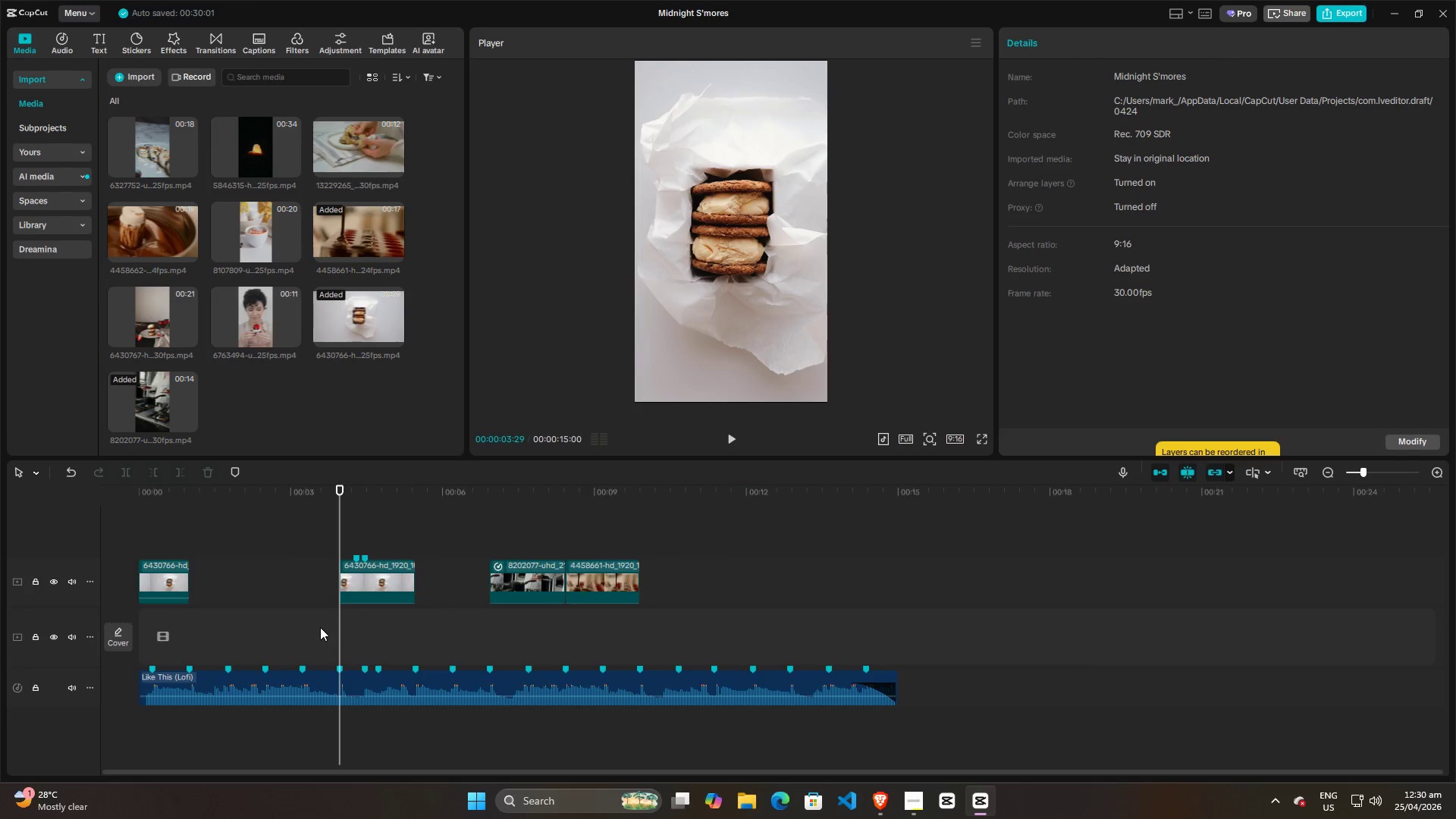 
key(Space)
 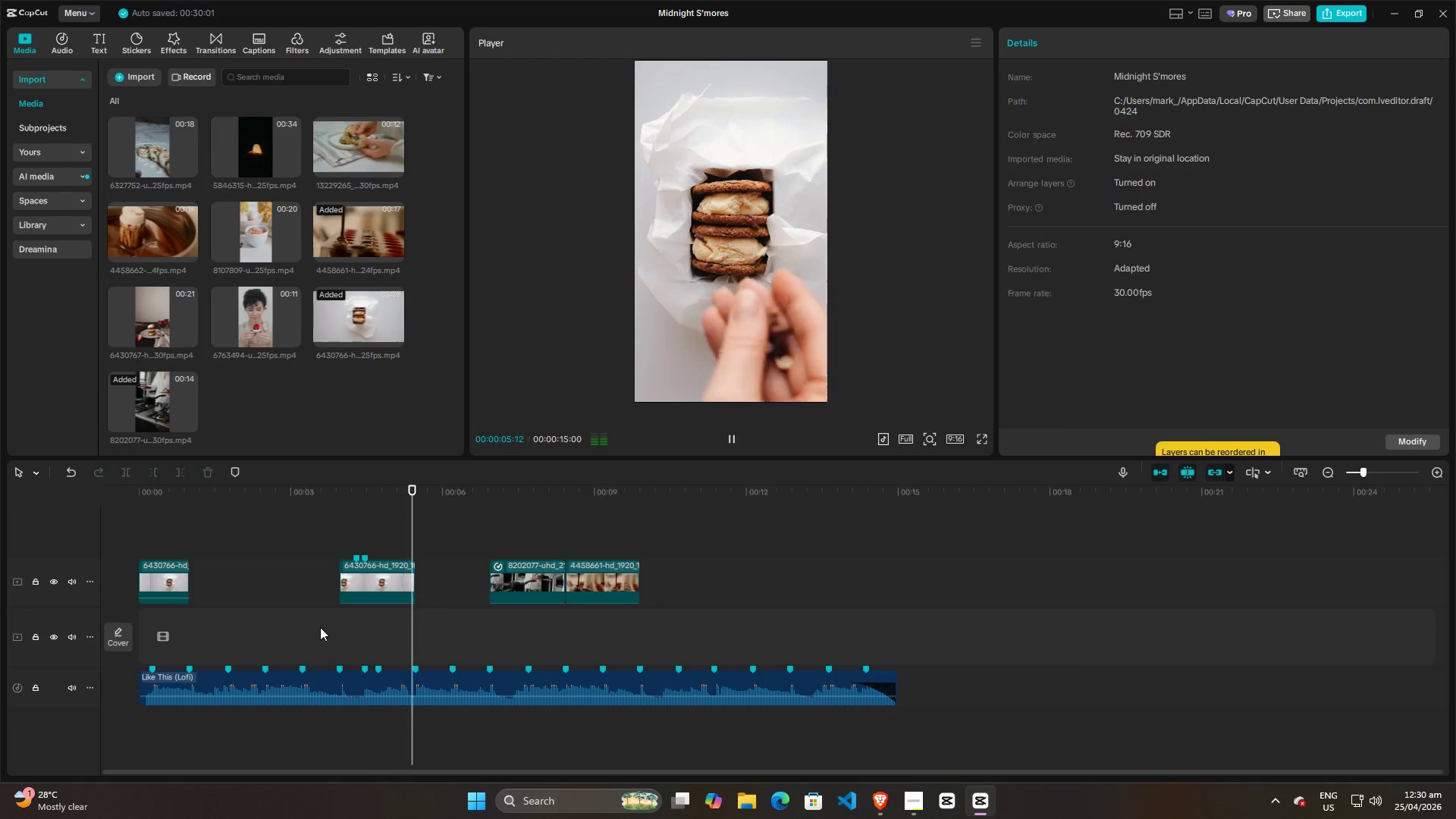 
key(Space)
 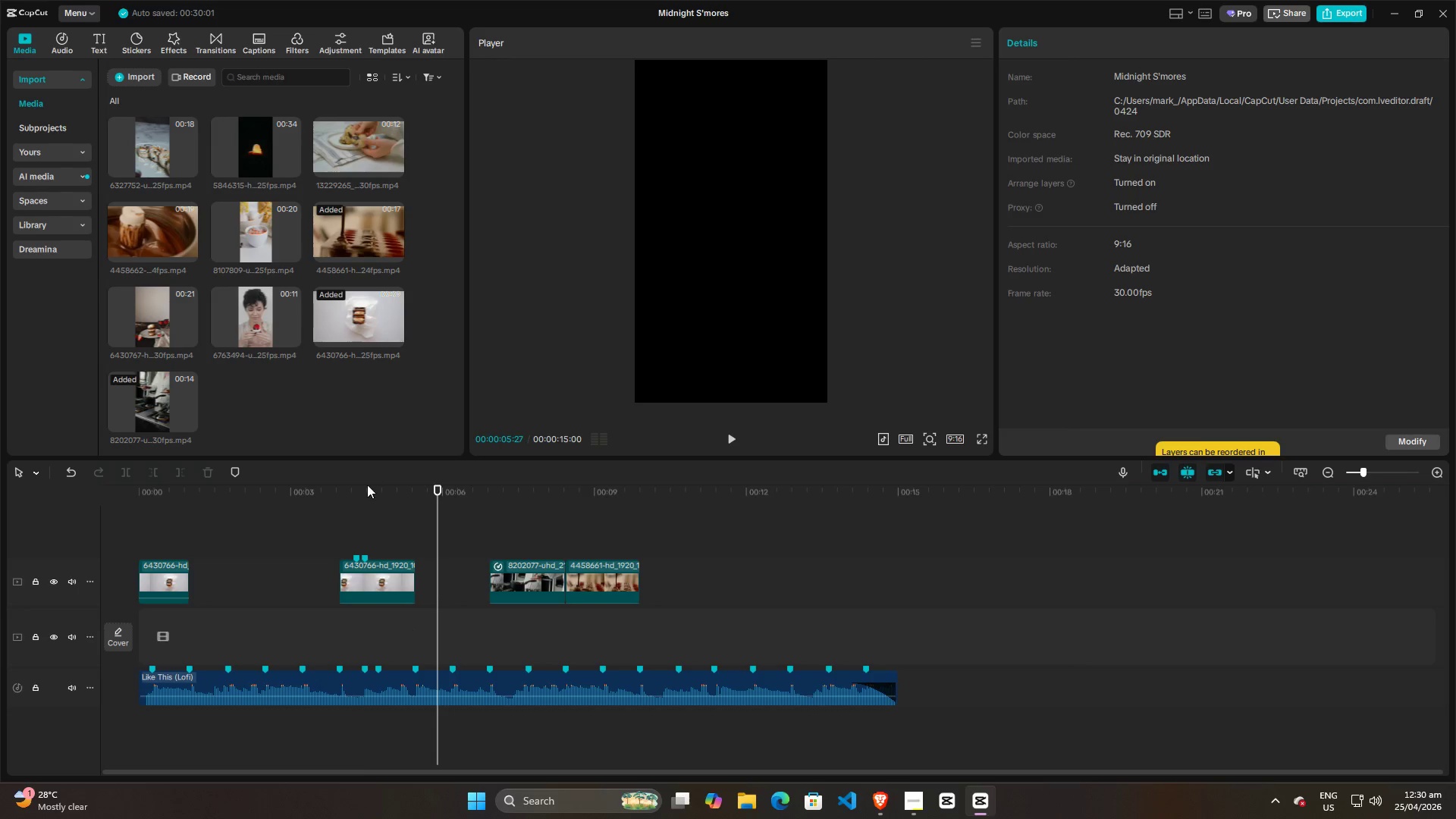 
left_click([407, 626])
 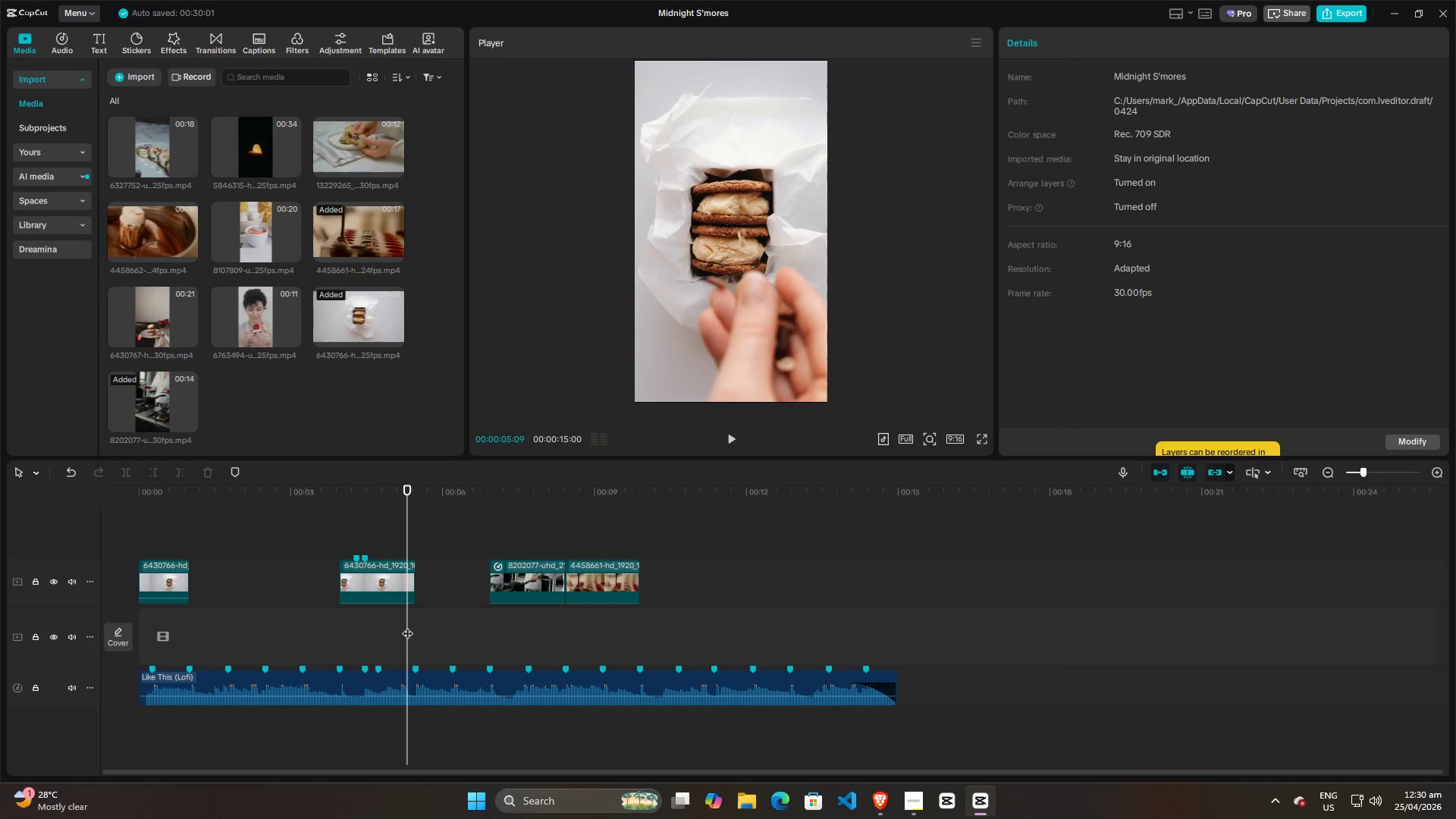 
key(Space)
 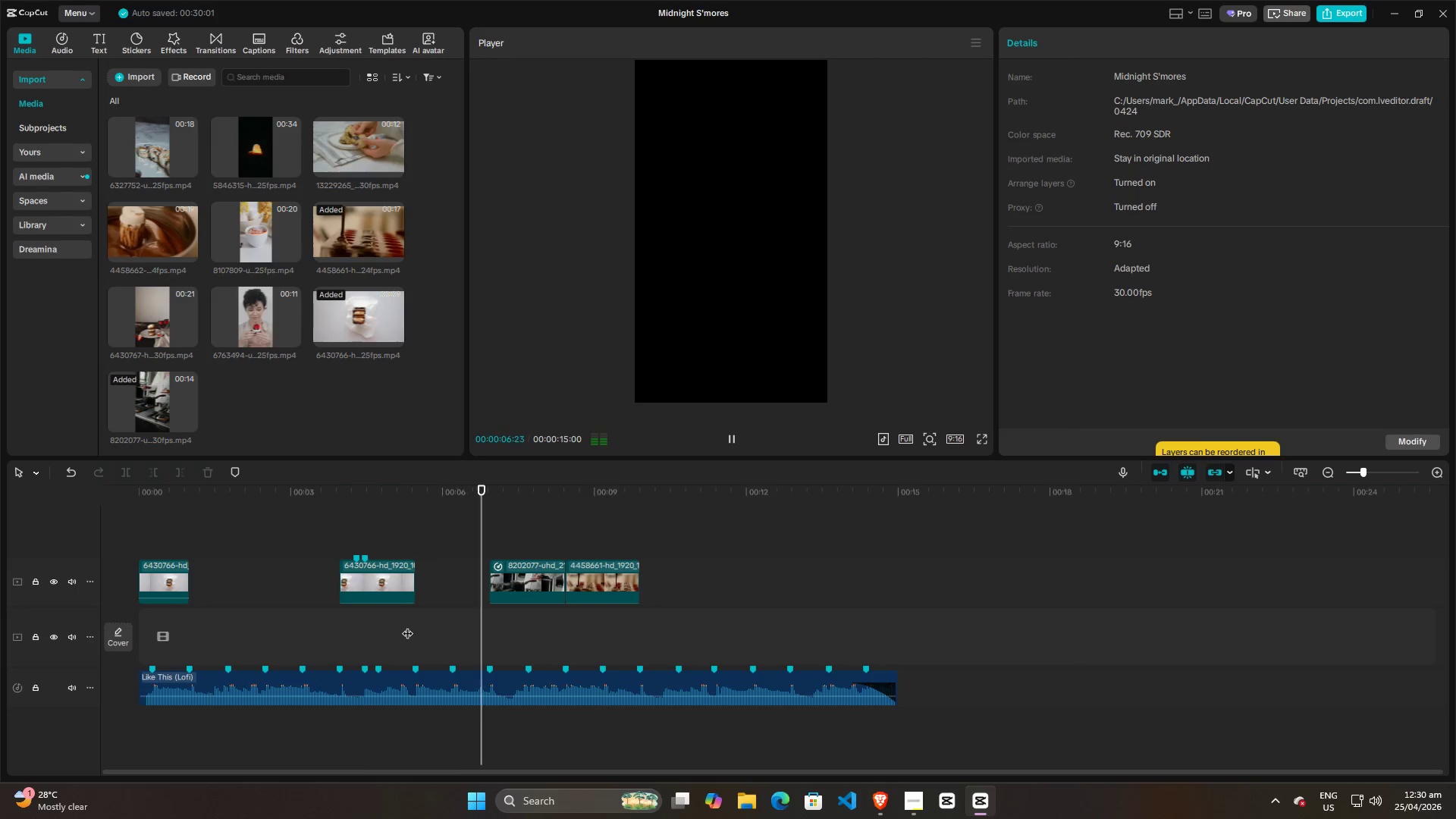 
key(Space)
 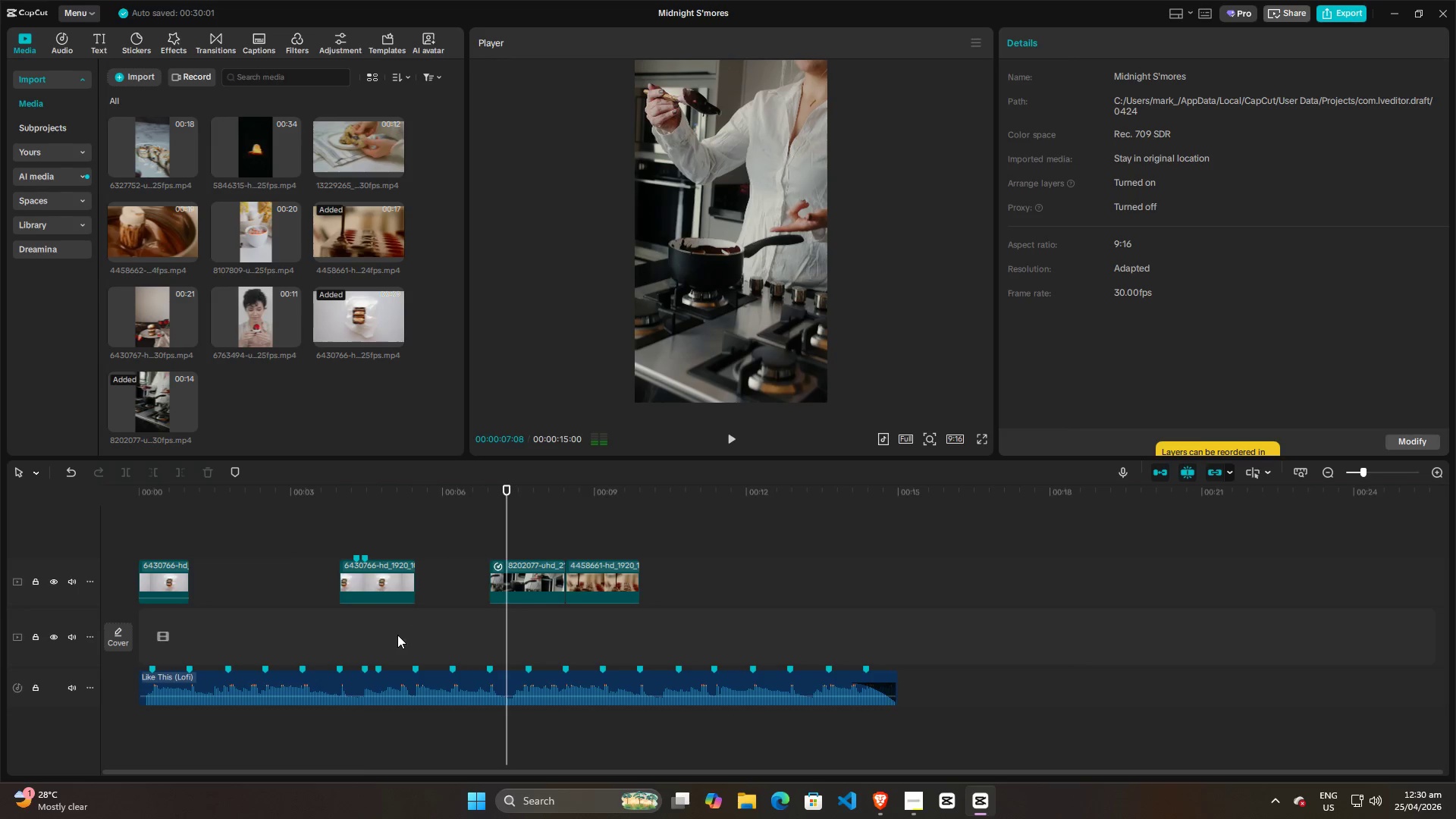 
left_click([397, 635])
 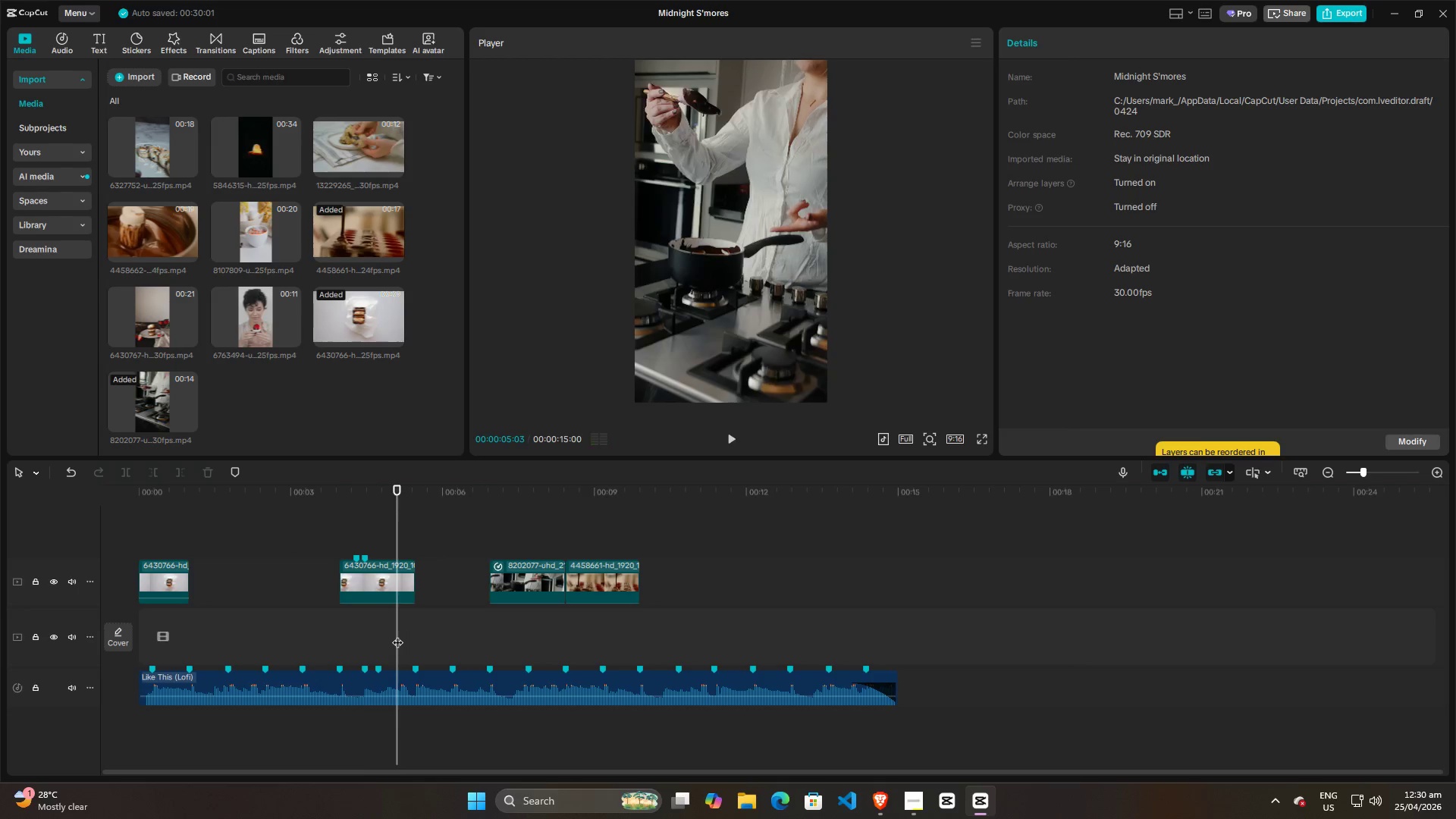 
key(Space)
 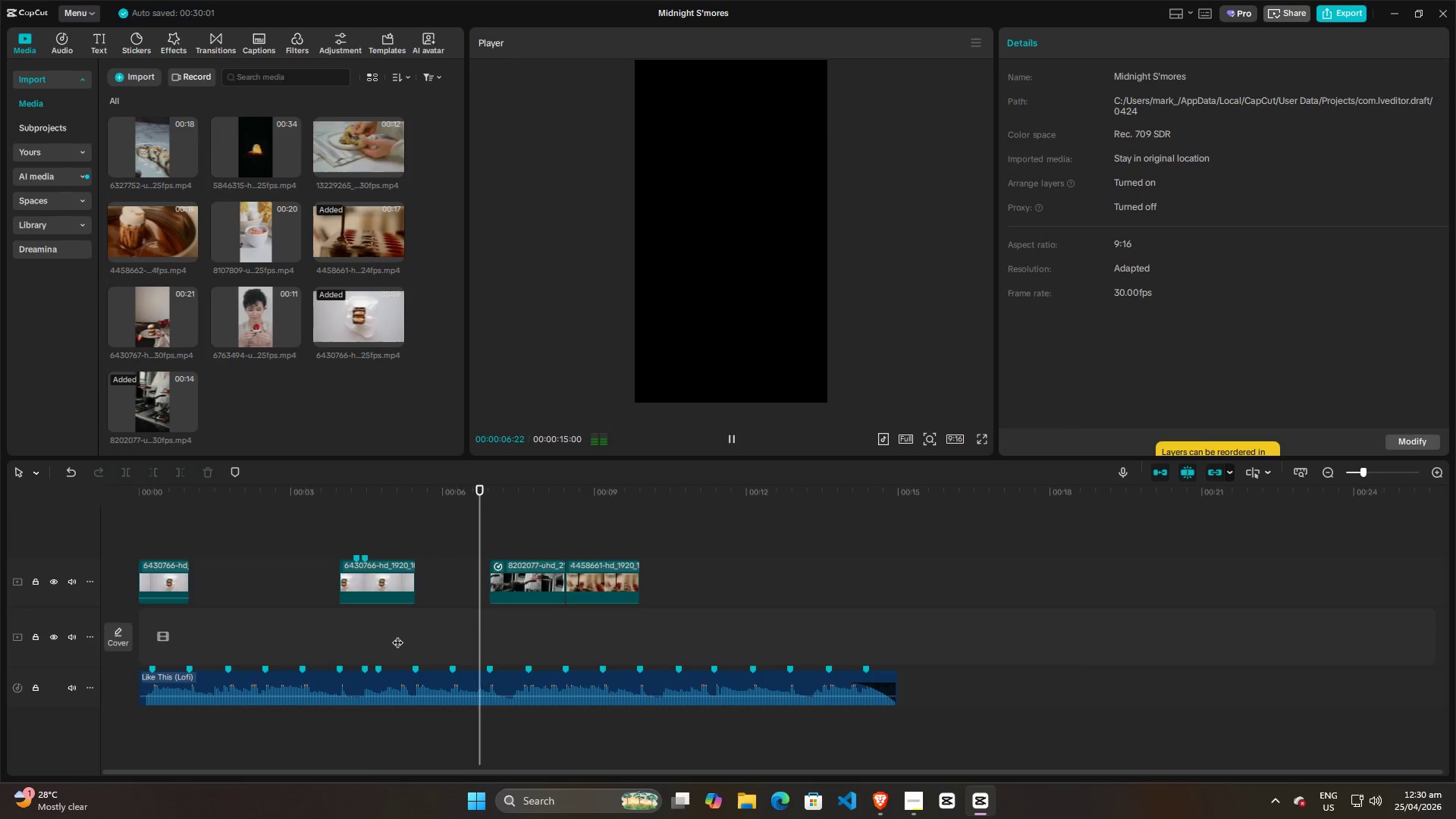 
key(Space)
 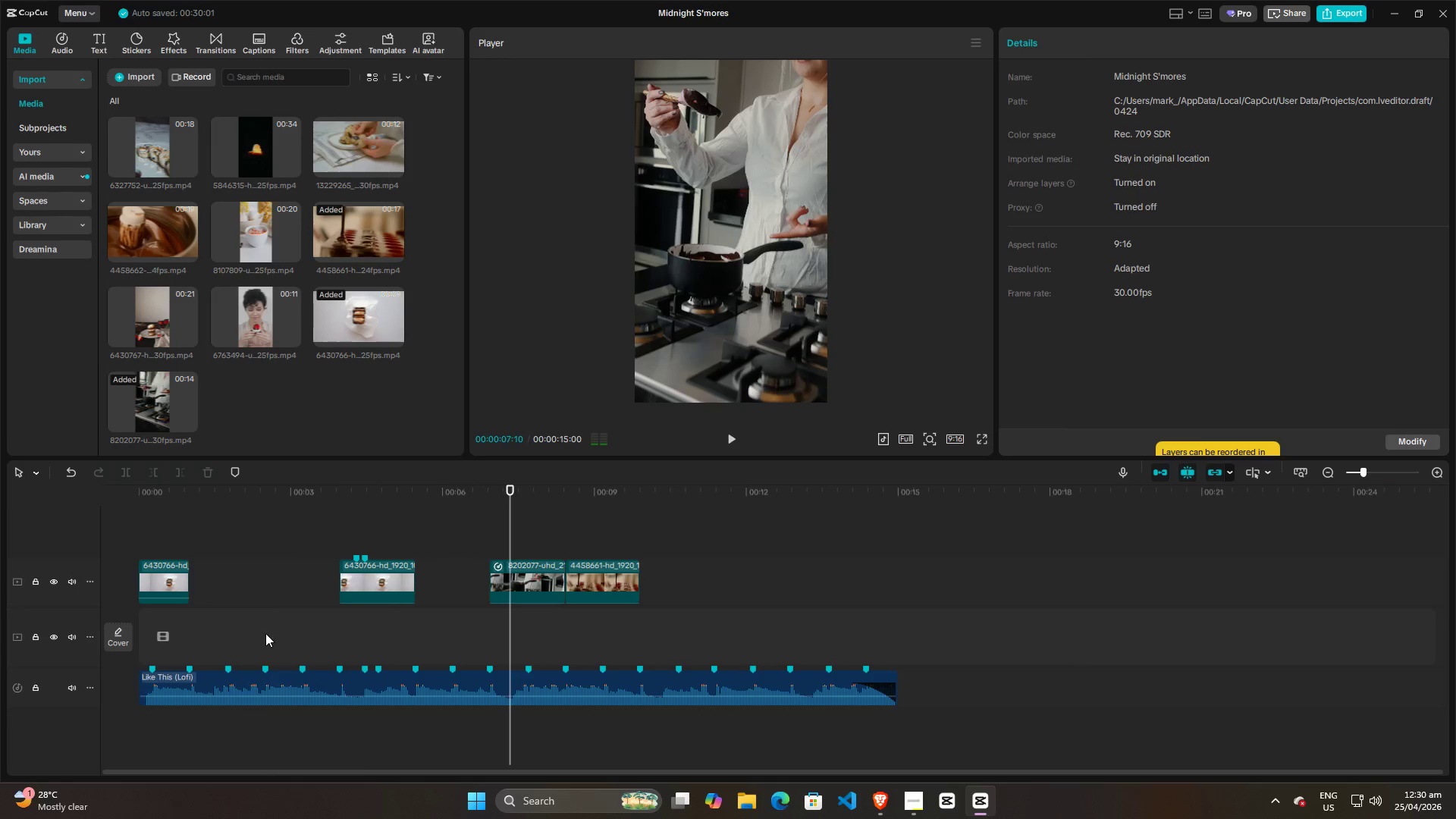 
left_click([265, 633])
 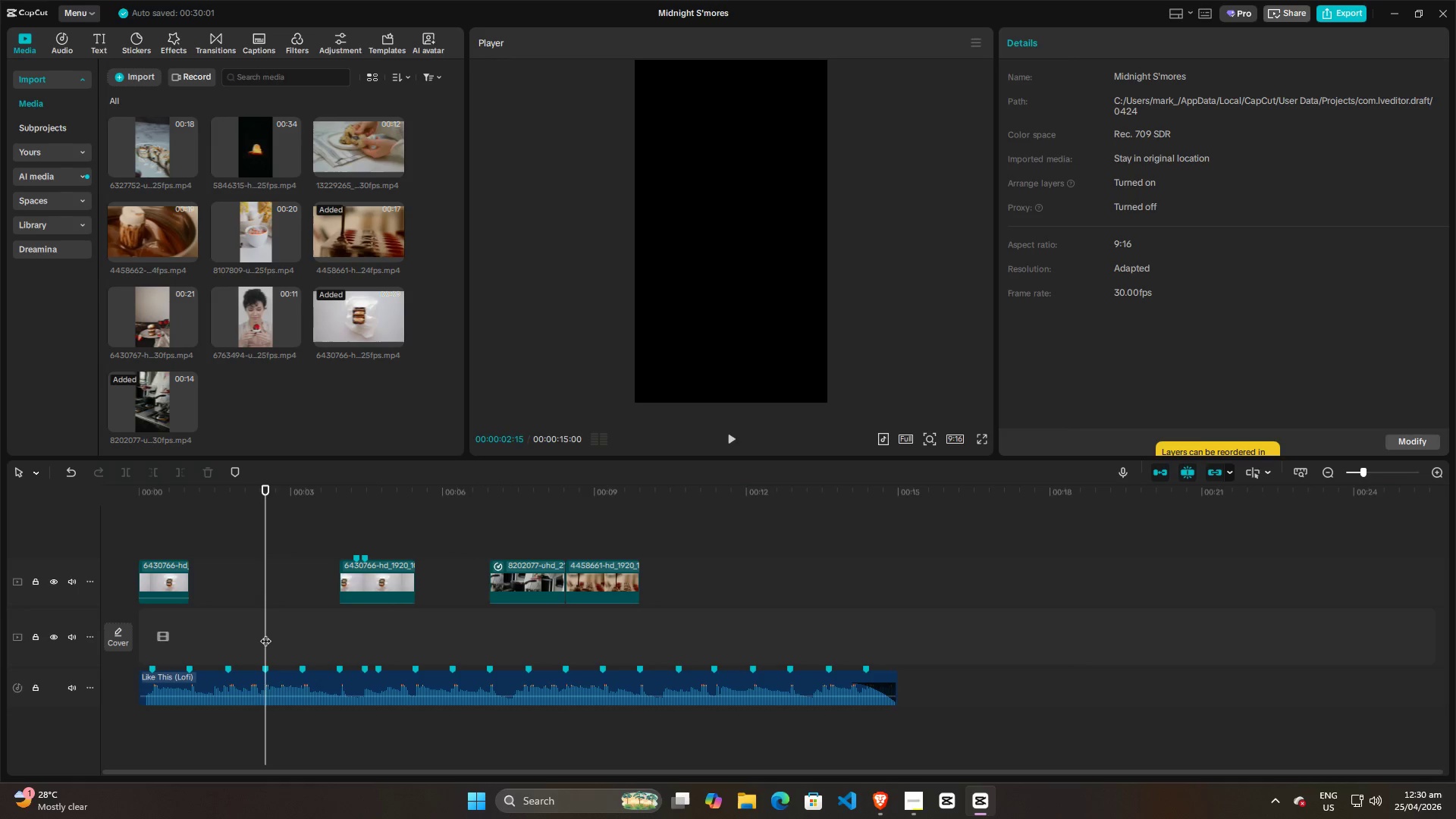 
key(Space)
 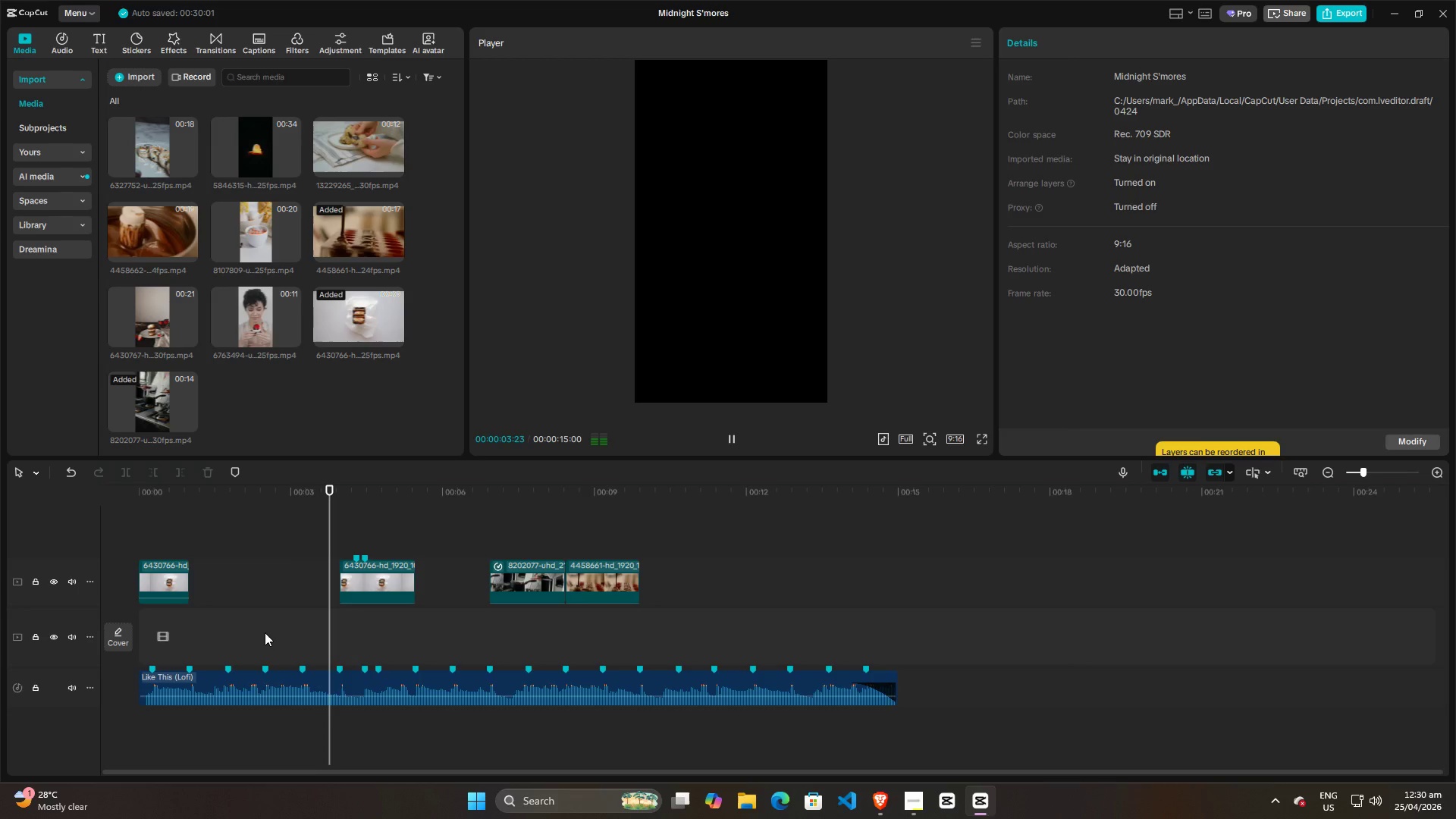 
key(Space)
 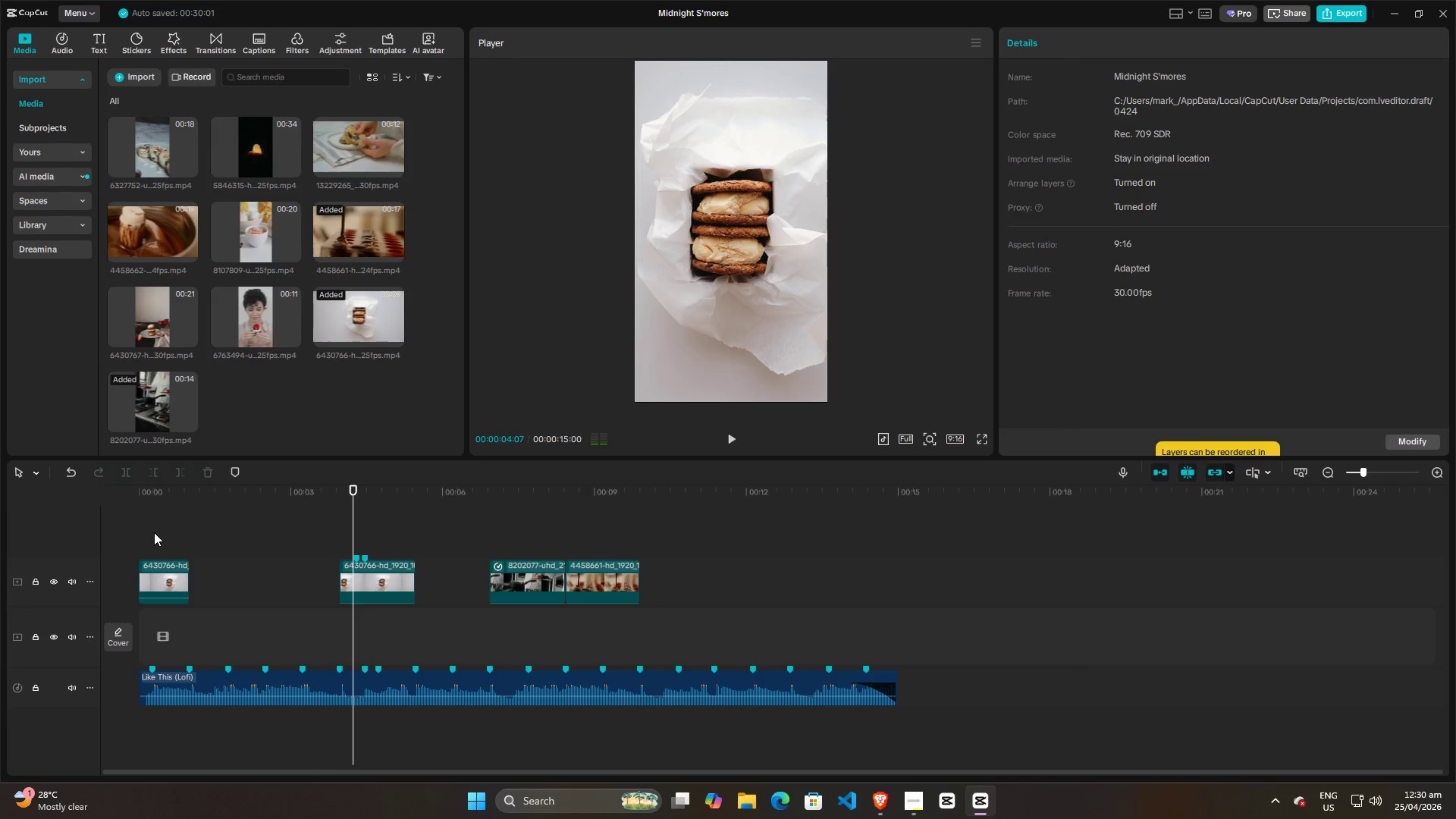 
left_click([154, 532])
 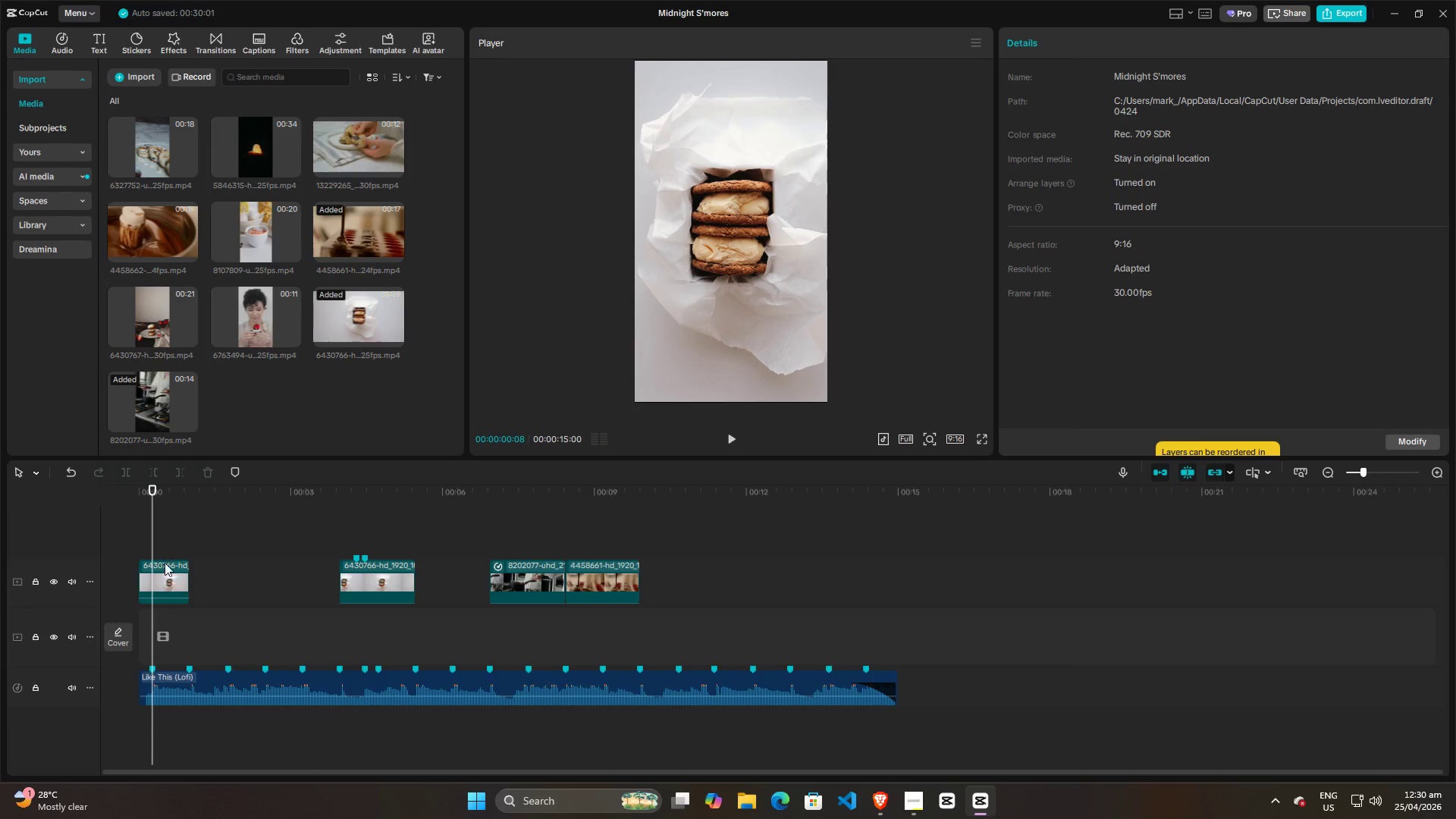 
left_click([165, 574])
 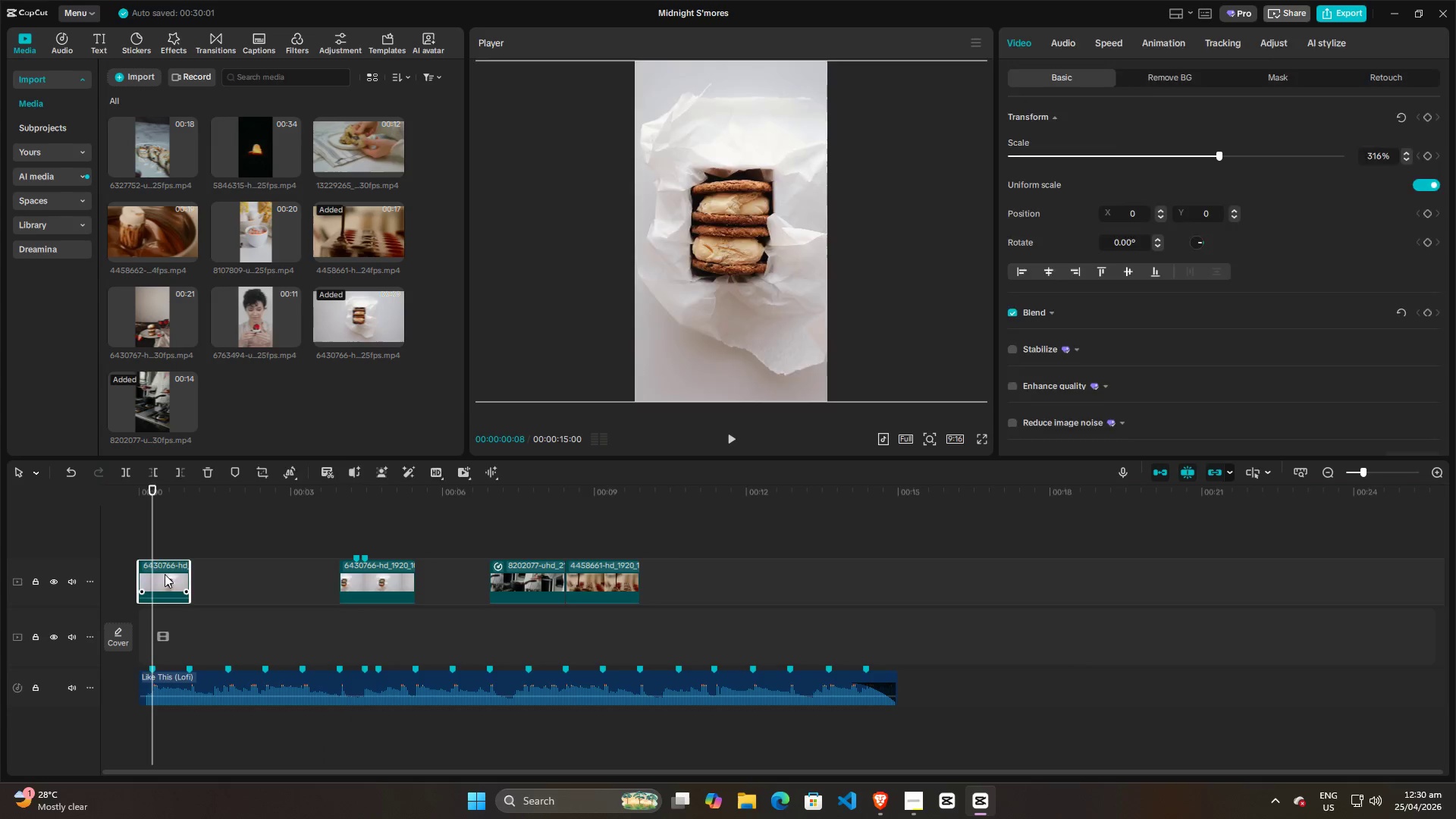 
key(Backspace)
 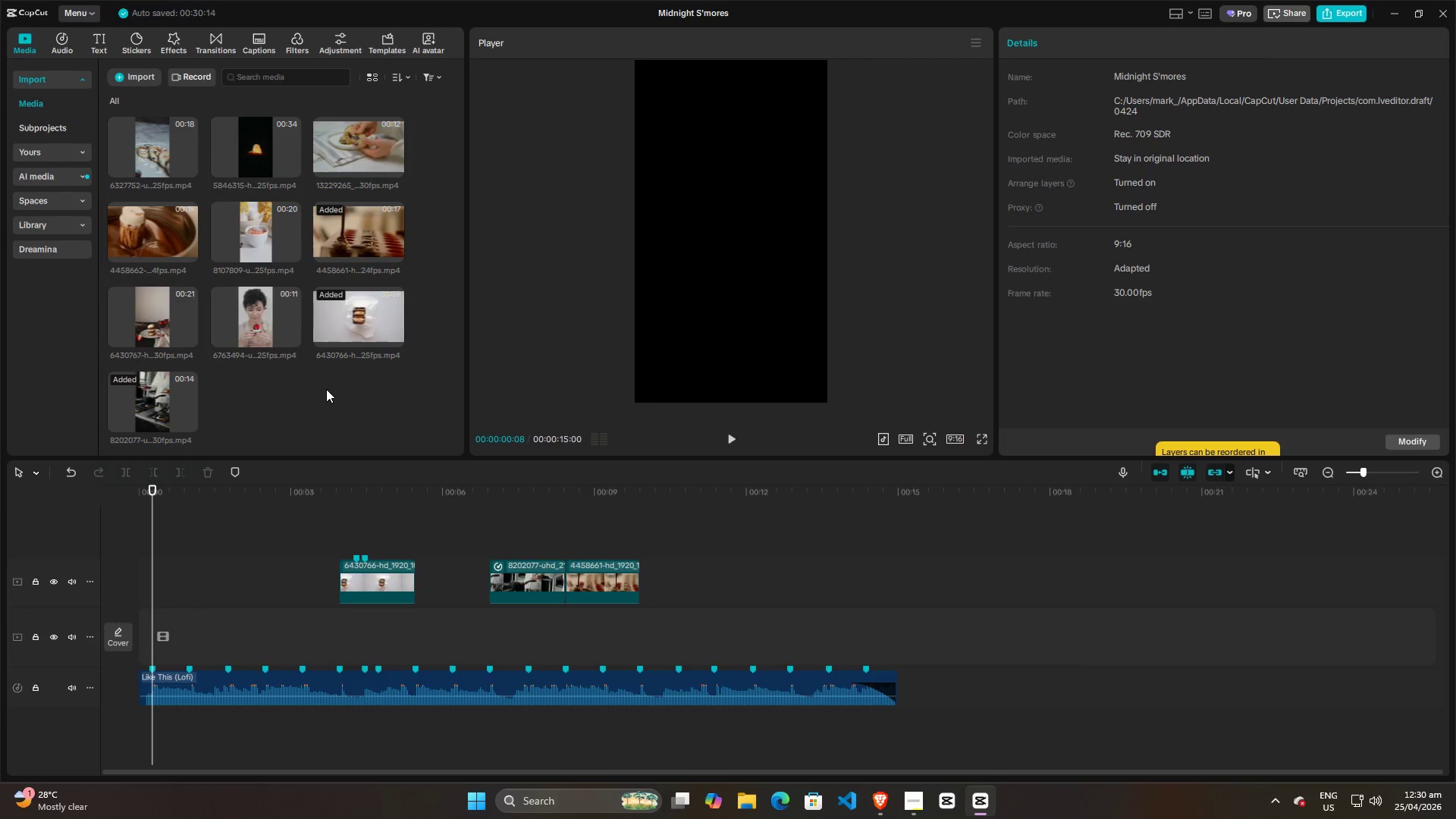 
left_click([143, 396])
 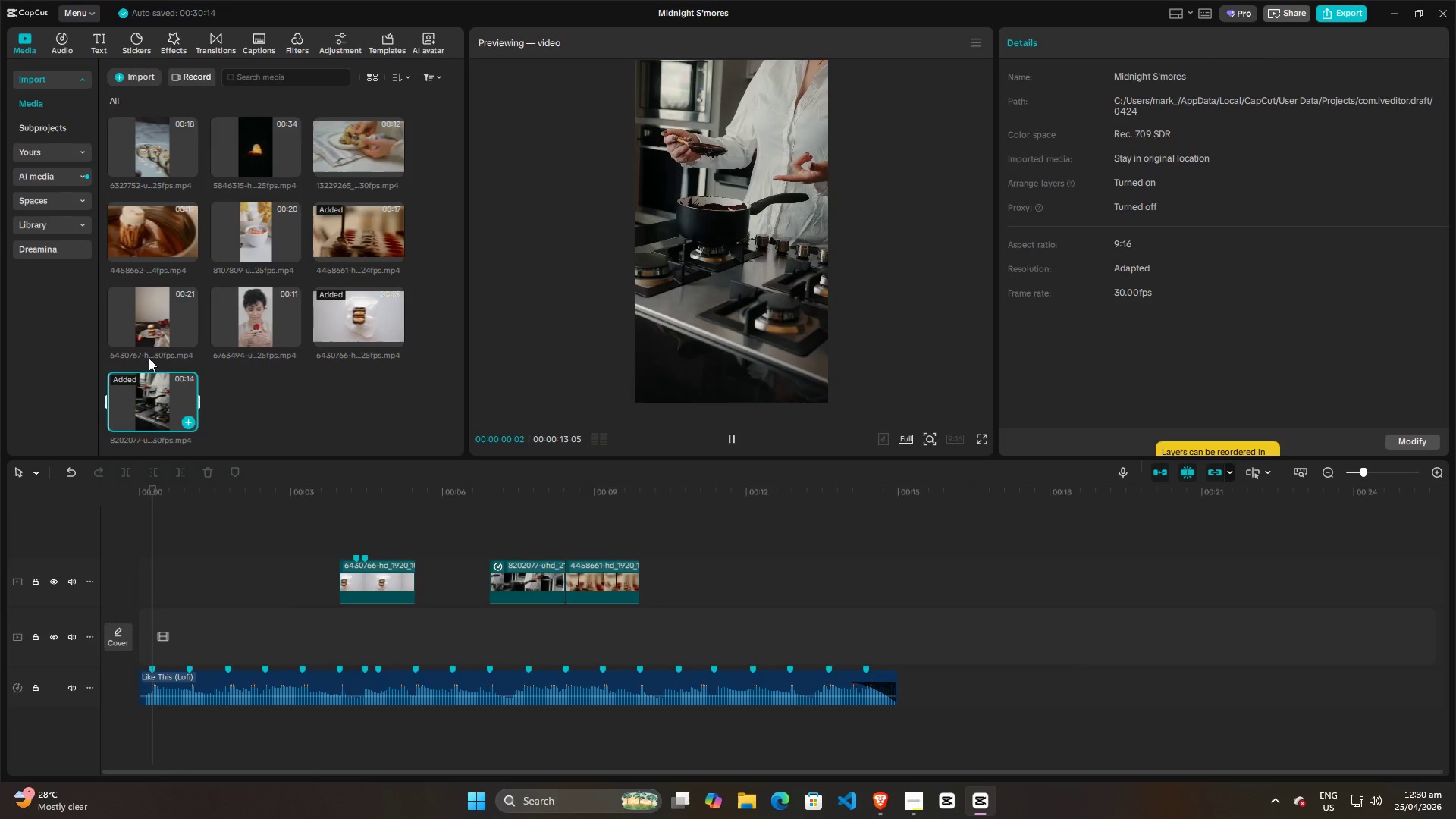 
left_click([149, 331])
 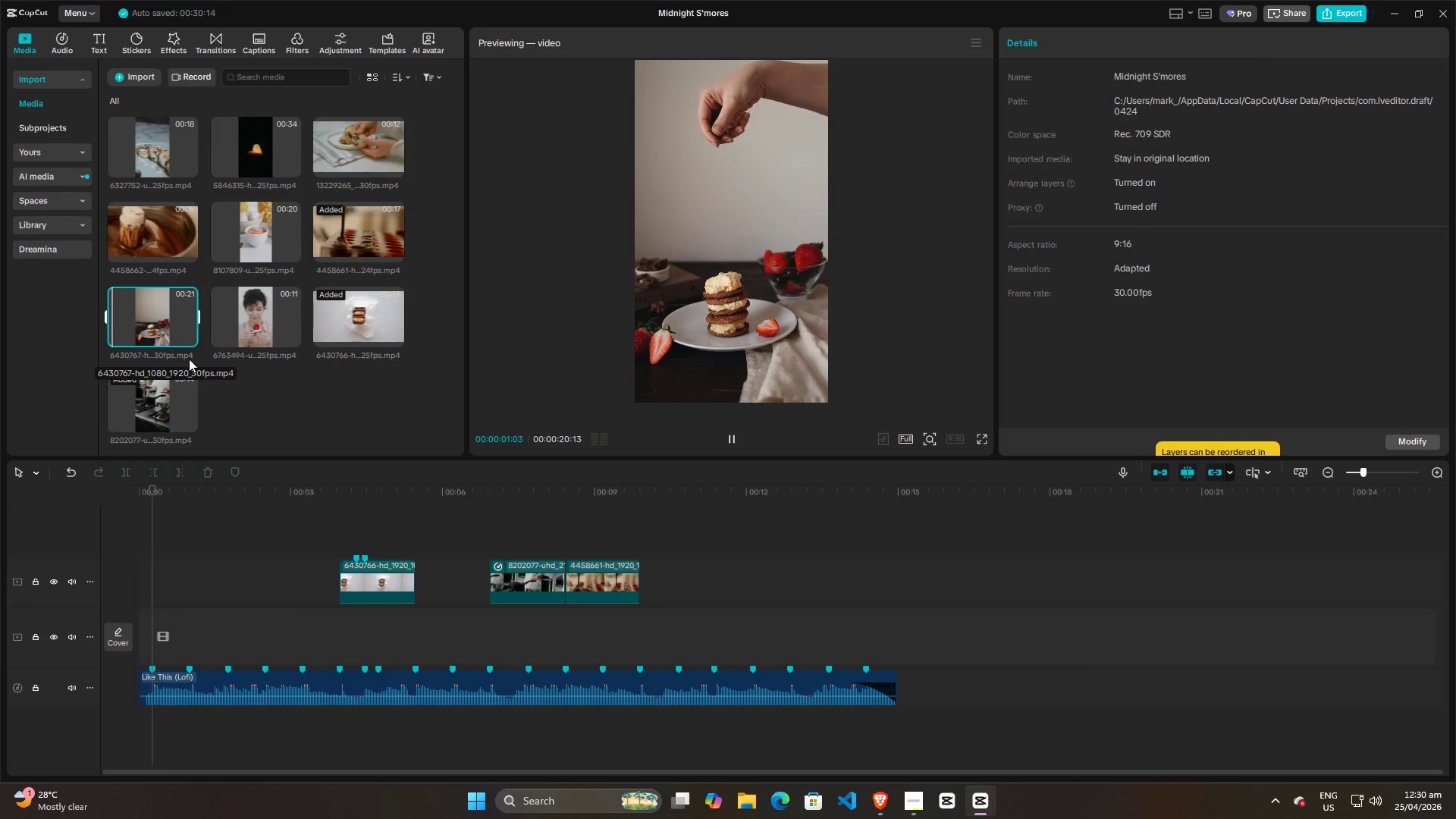 
left_click([375, 216])
 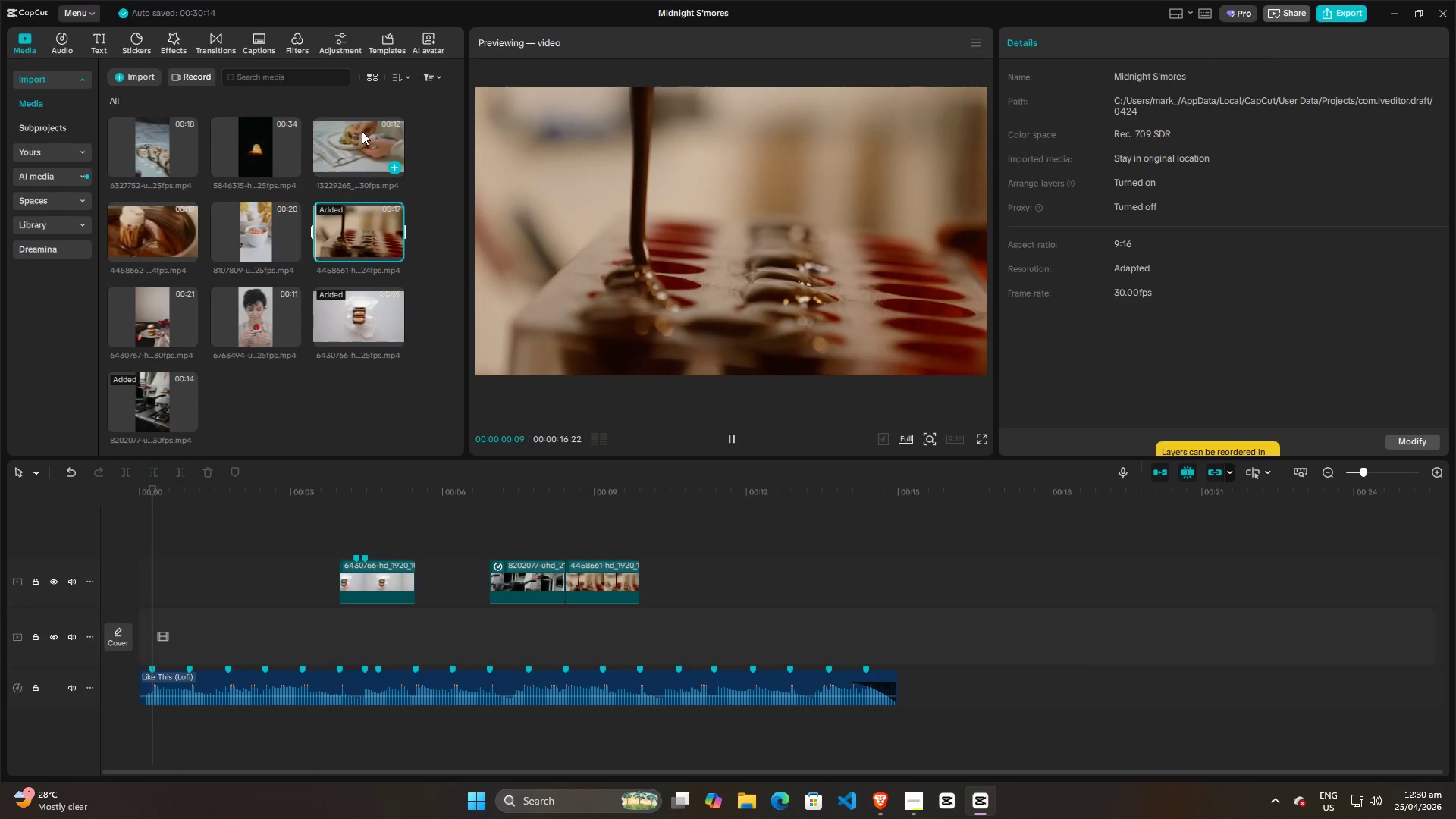 
left_click([362, 131])
 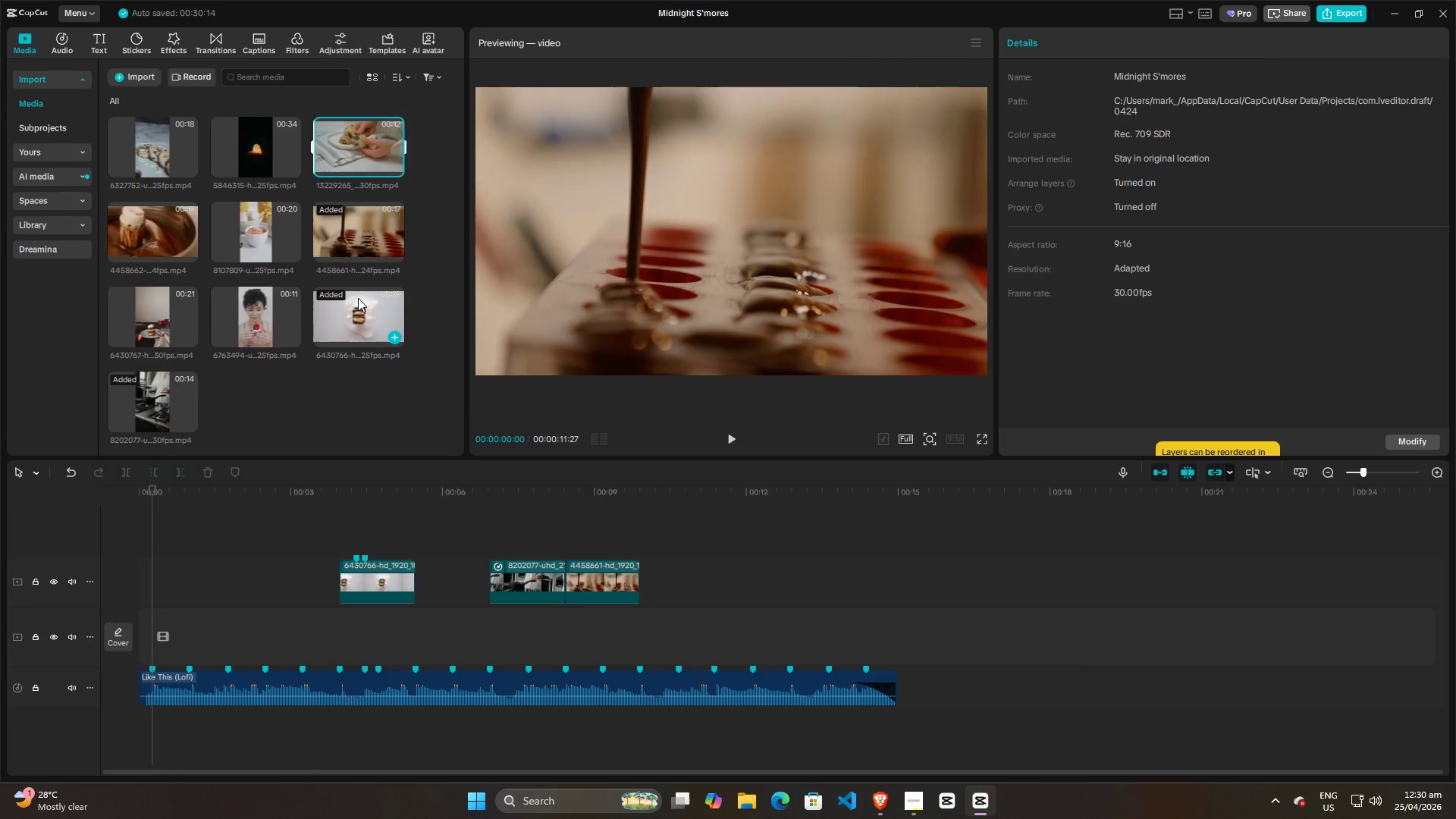 
scroll: coordinate [354, 301], scroll_direction: up, amount: 4.0
 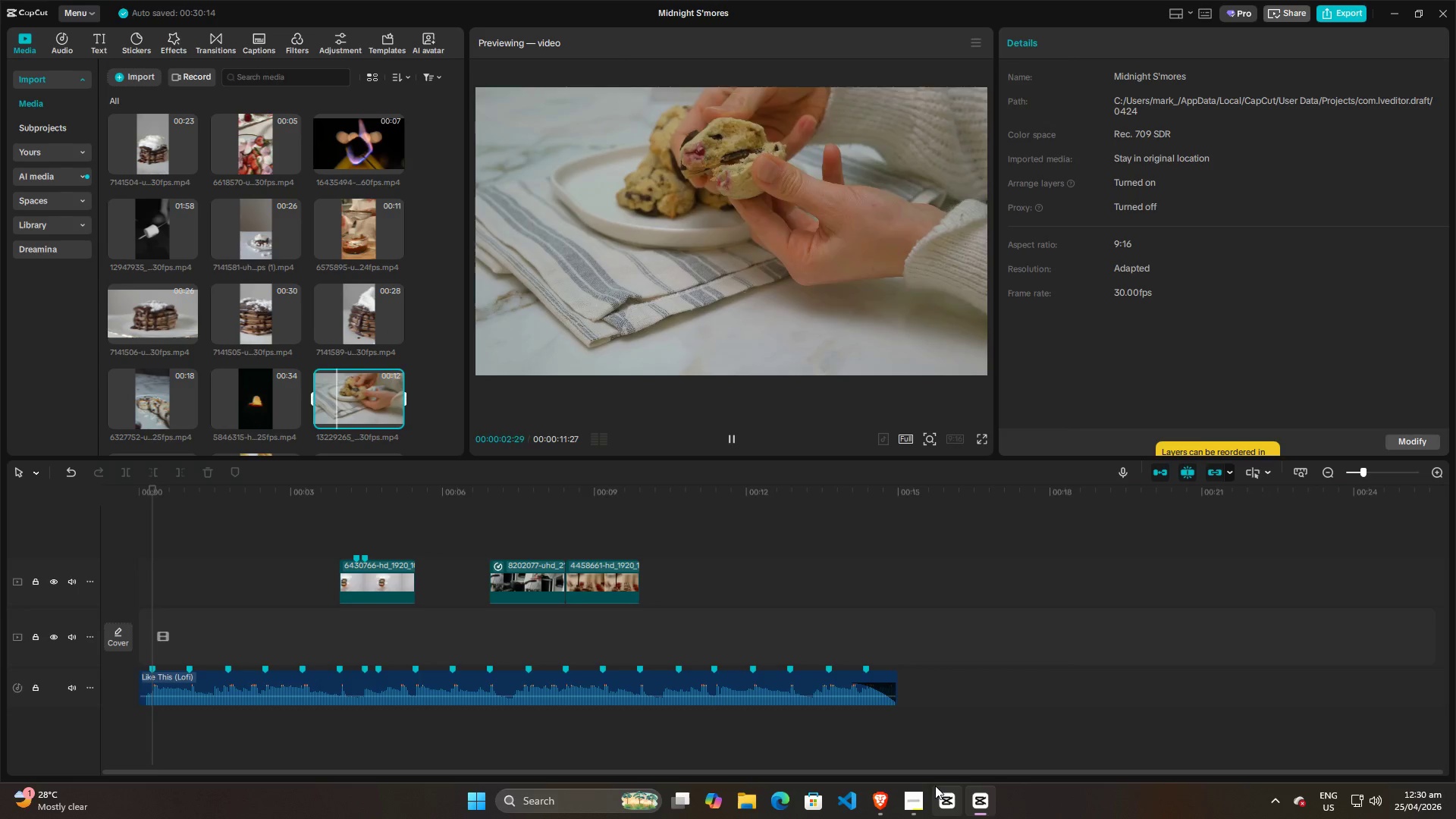 
left_click([921, 805])